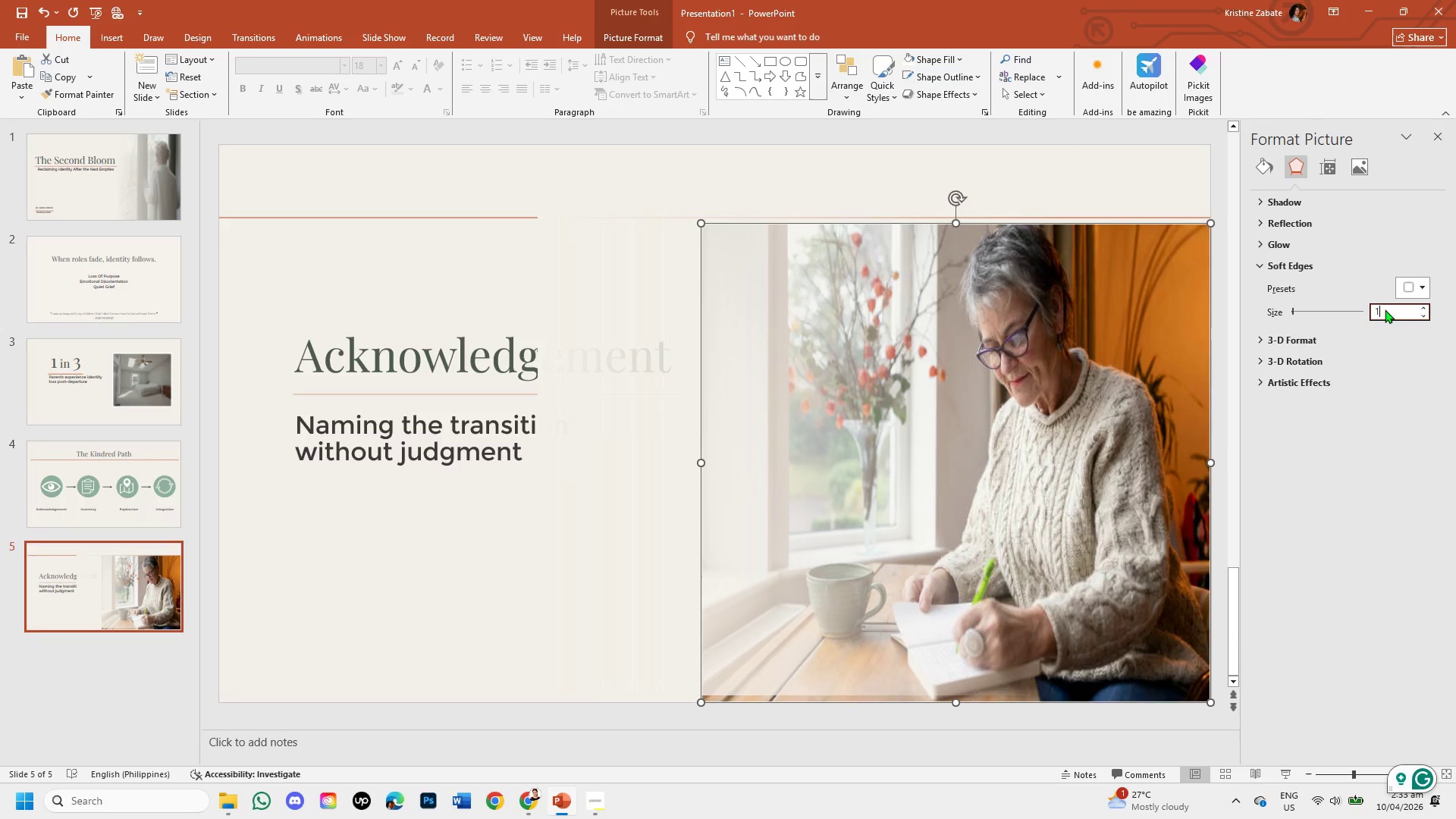 
key(Numpad0)
 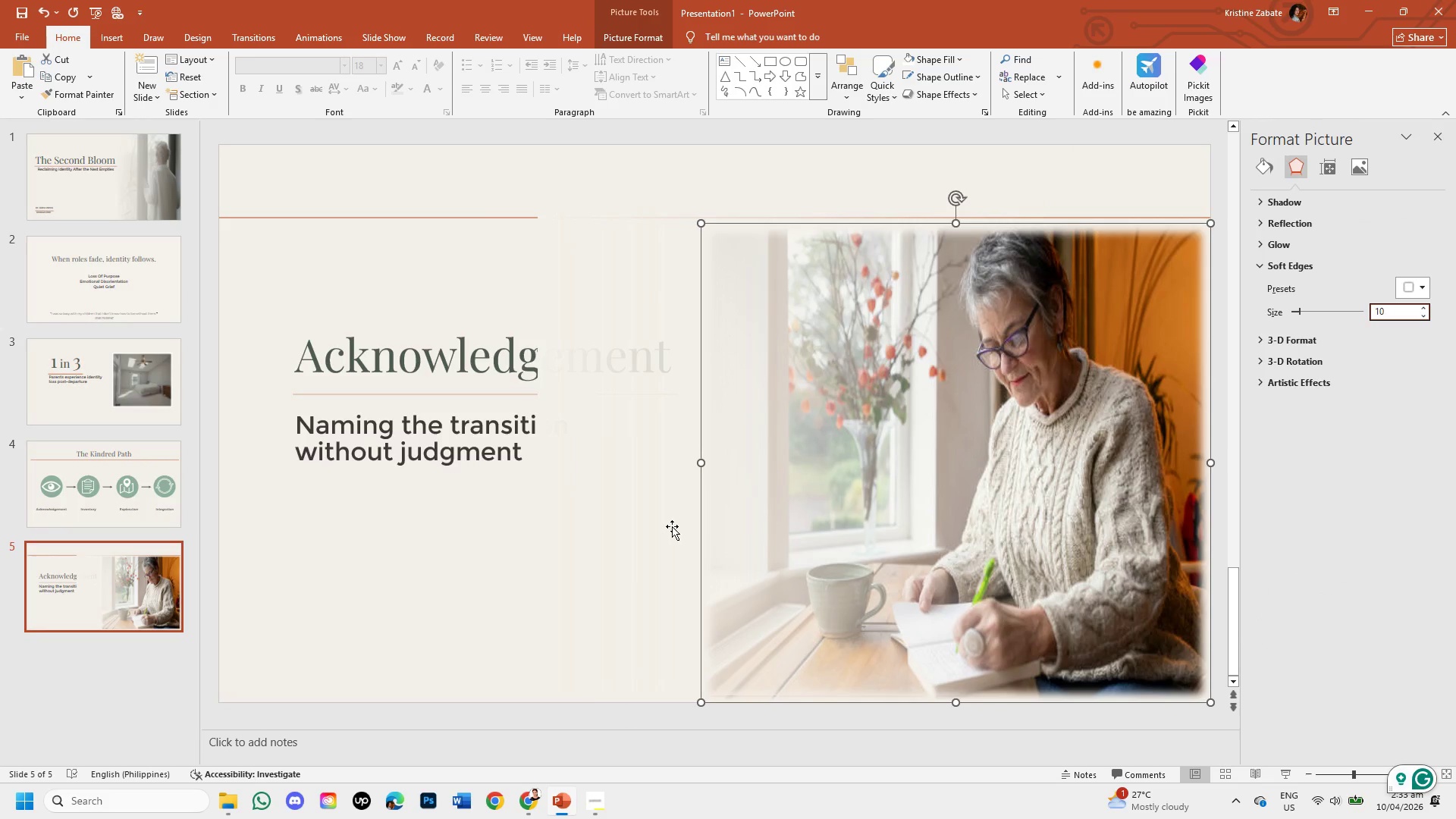 
left_click([521, 554])
 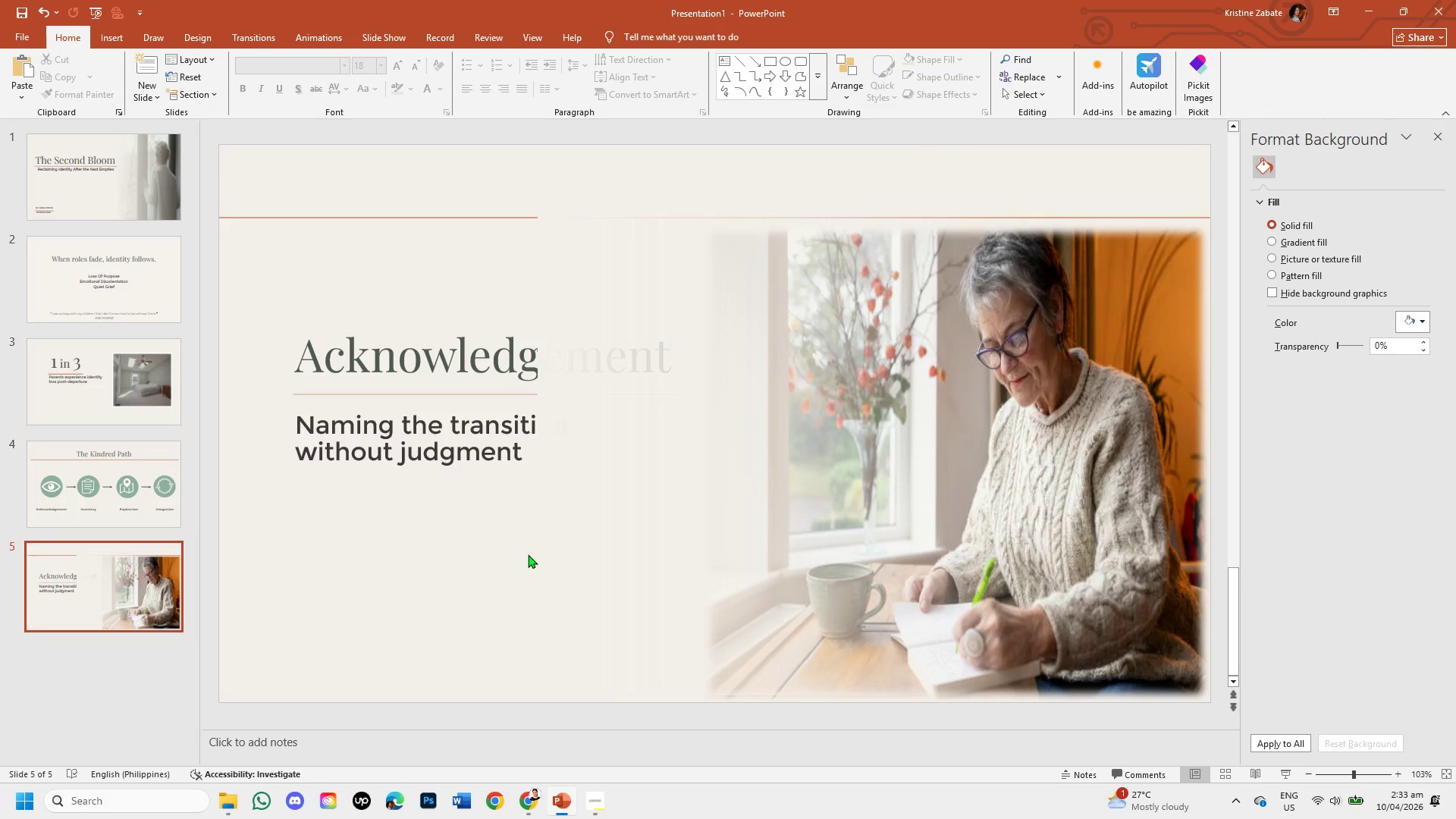 
left_click([598, 532])
 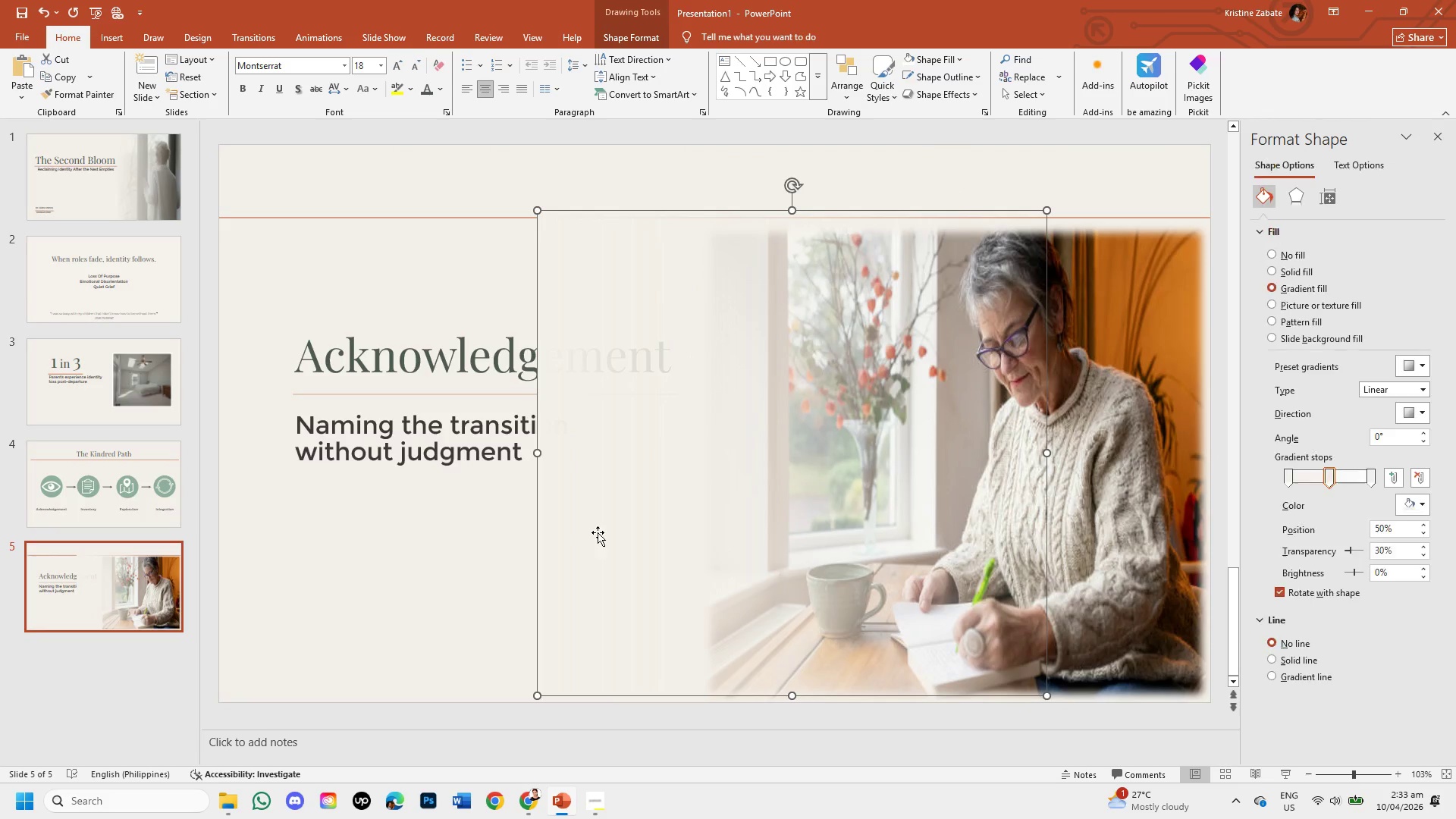 
left_click_drag(start_coordinate=[598, 532], to_coordinate=[765, 543])
 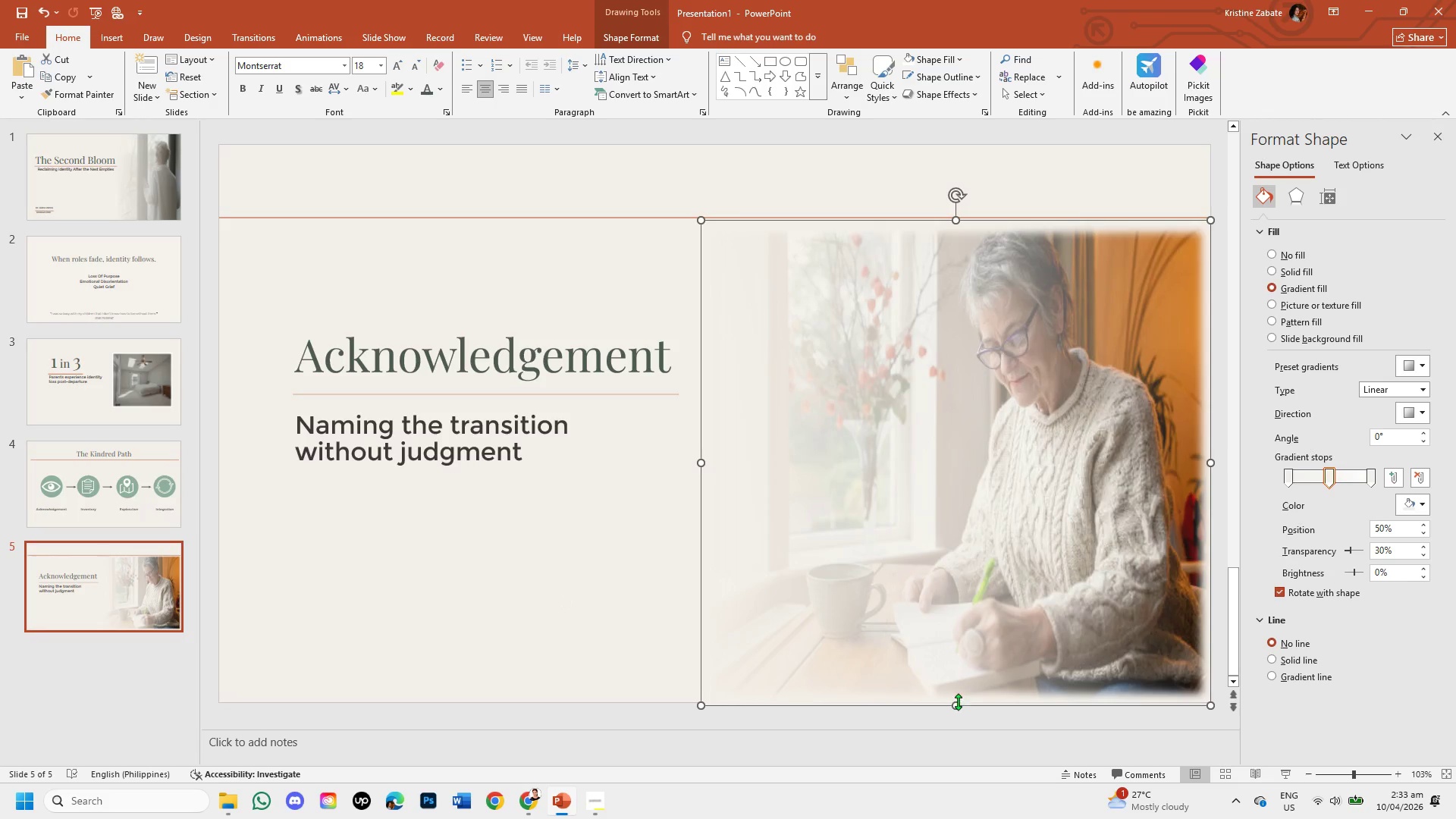 
left_click_drag(start_coordinate=[958, 701], to_coordinate=[957, 696])
 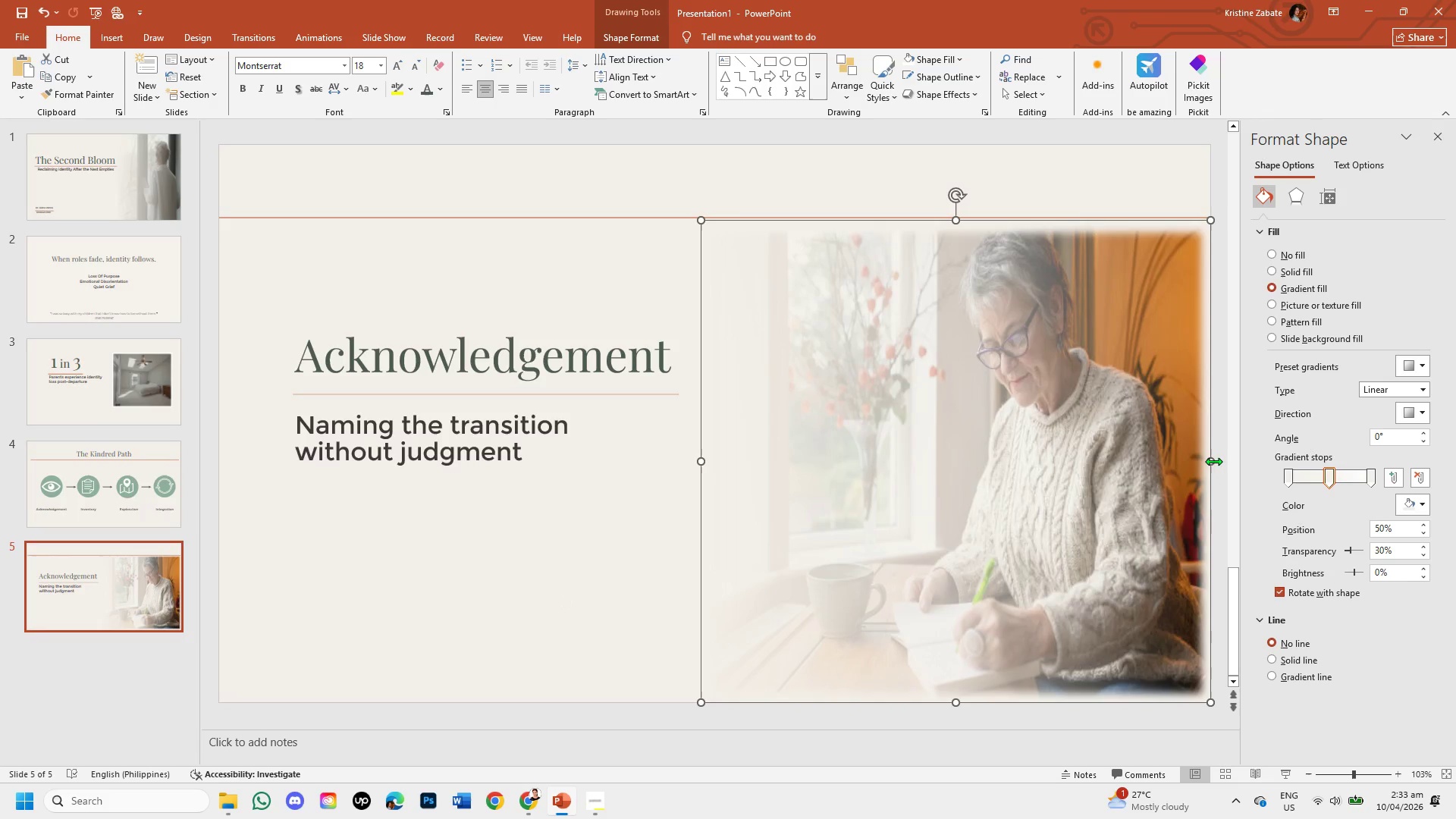 
left_click_drag(start_coordinate=[1214, 460], to_coordinate=[1210, 460])
 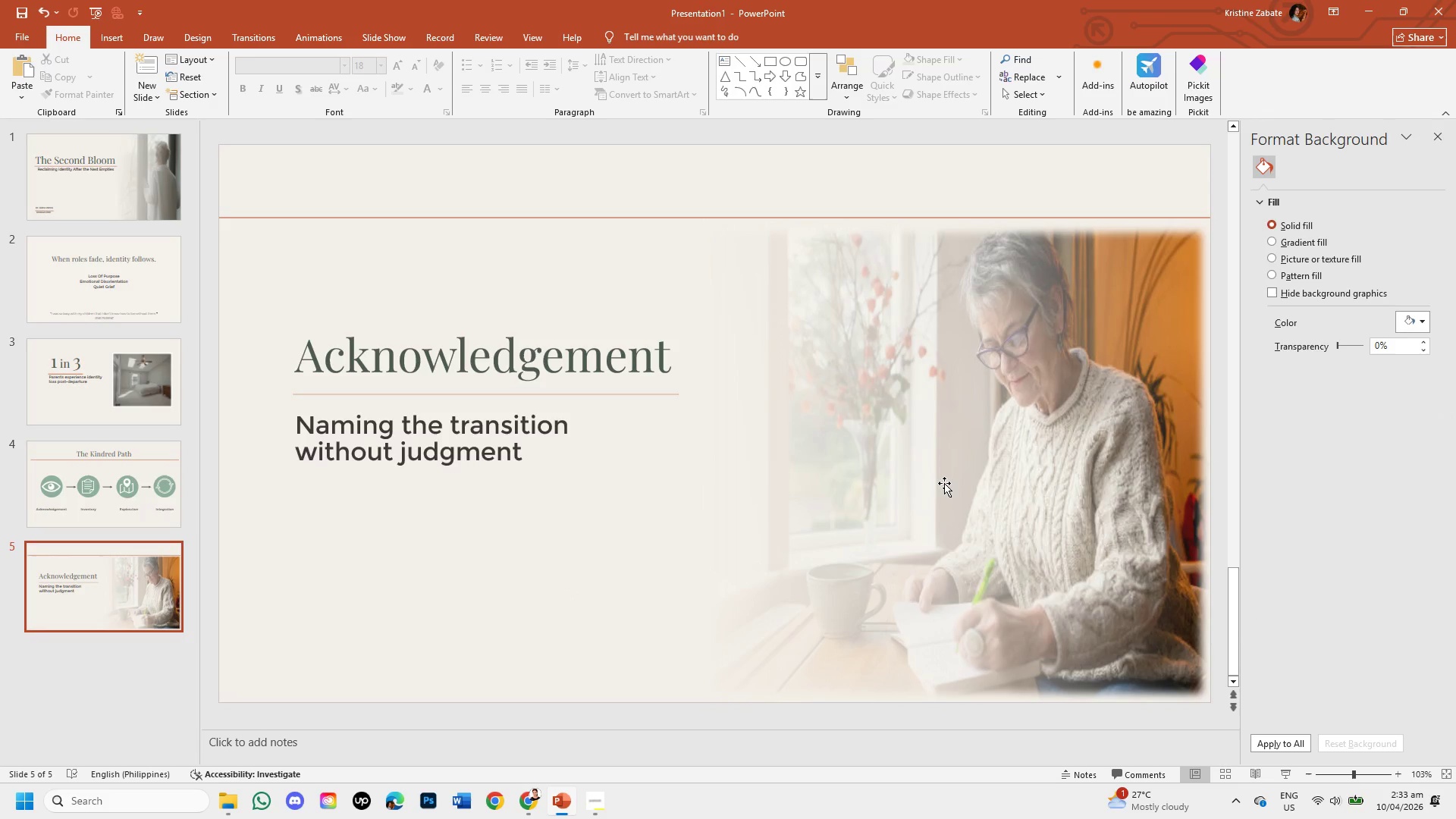 
wait(7.69)
 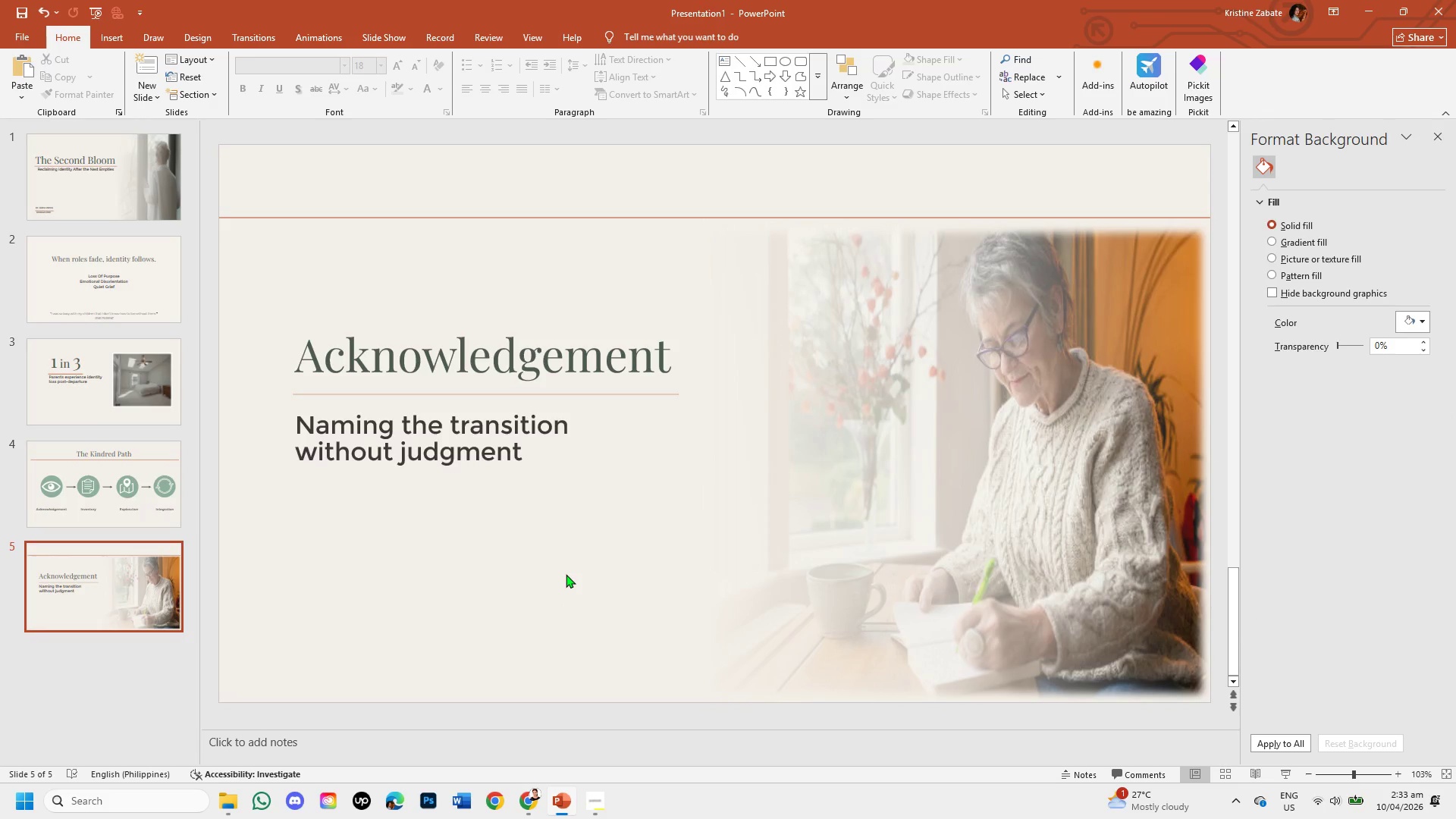 
left_click([944, 483])
 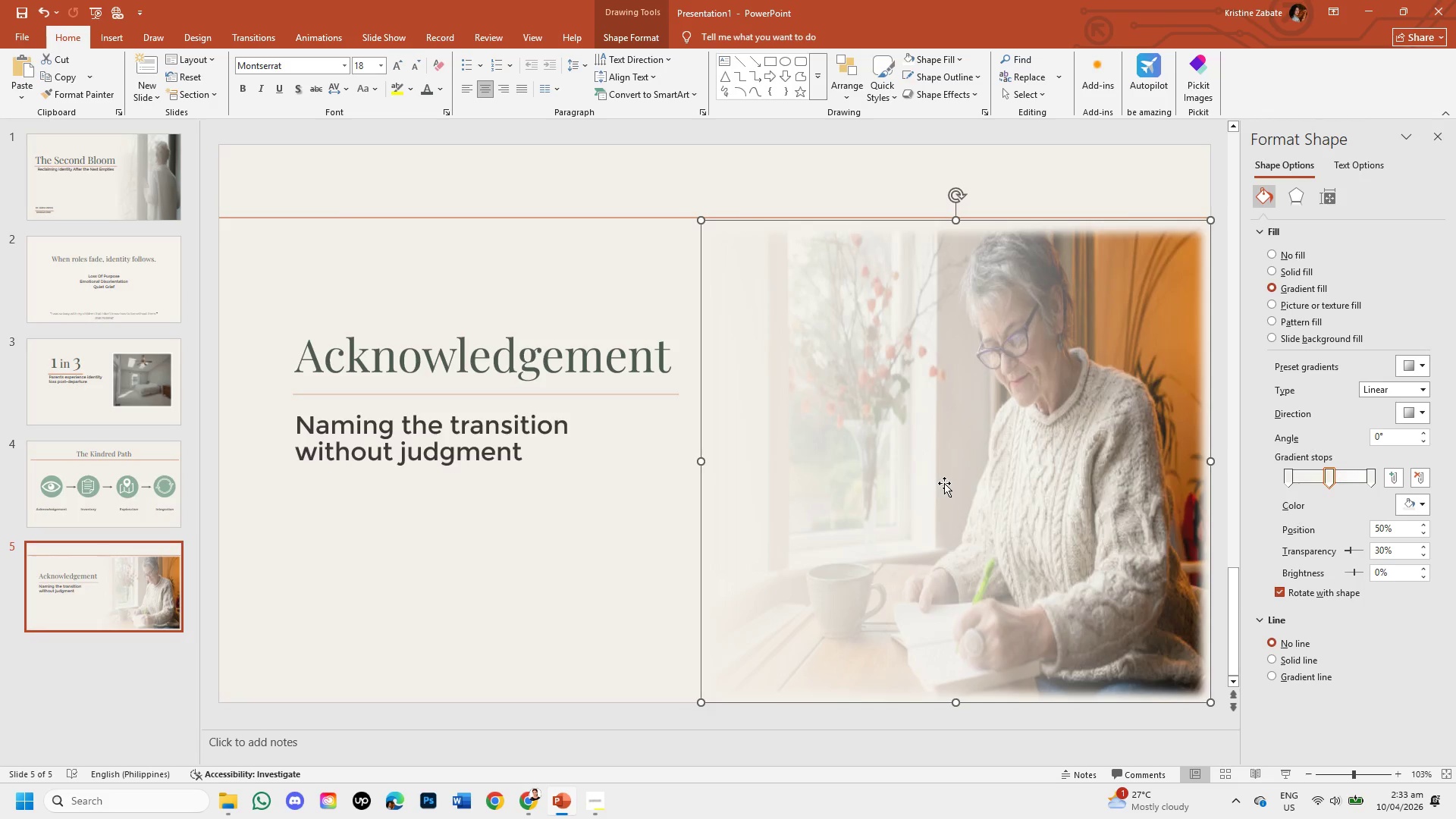 
left_click_drag(start_coordinate=[944, 483], to_coordinate=[912, 488])
 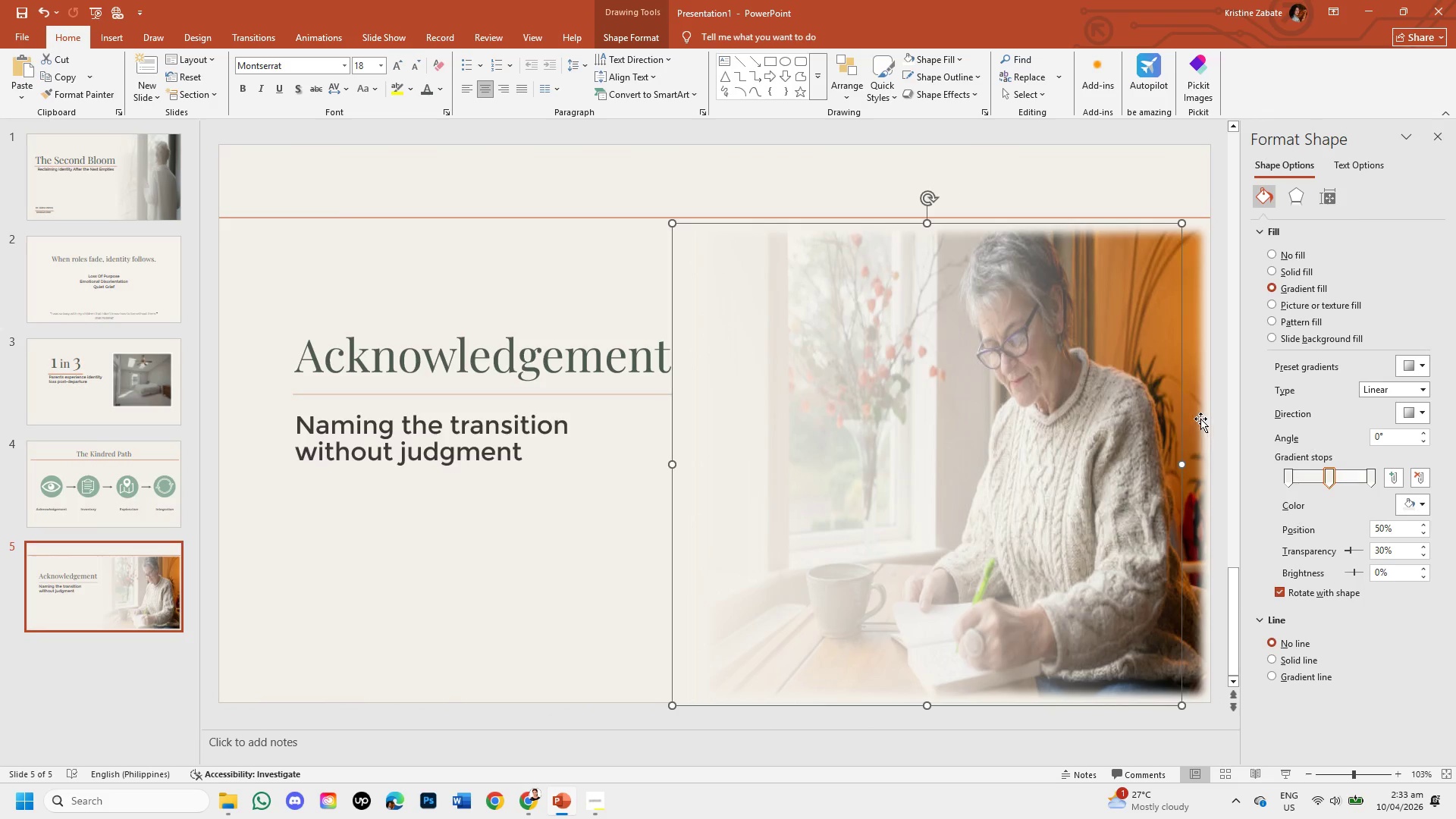 
left_click([1198, 418])
 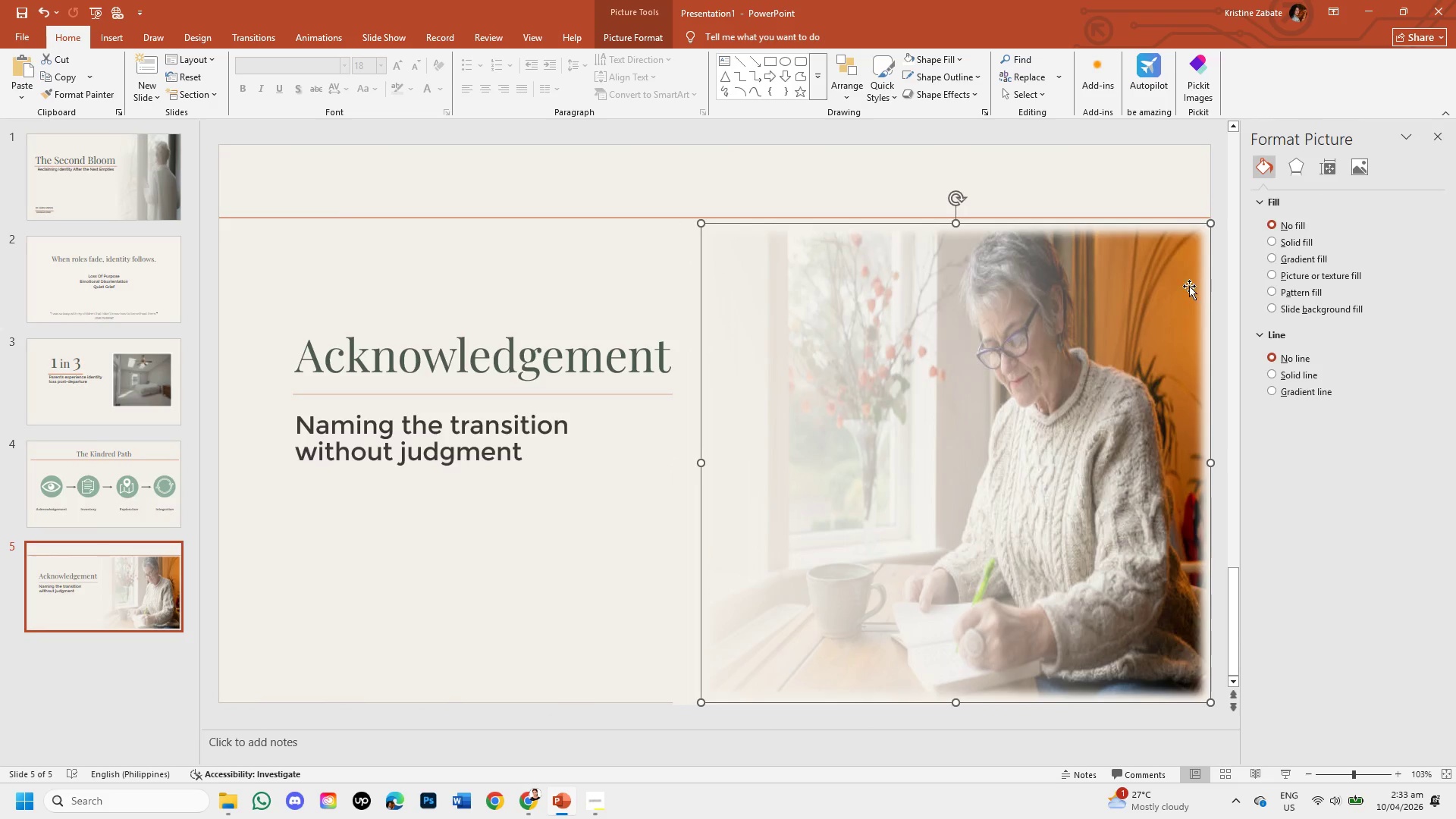 
left_click_drag(start_coordinate=[921, 432], to_coordinate=[877, 431])
 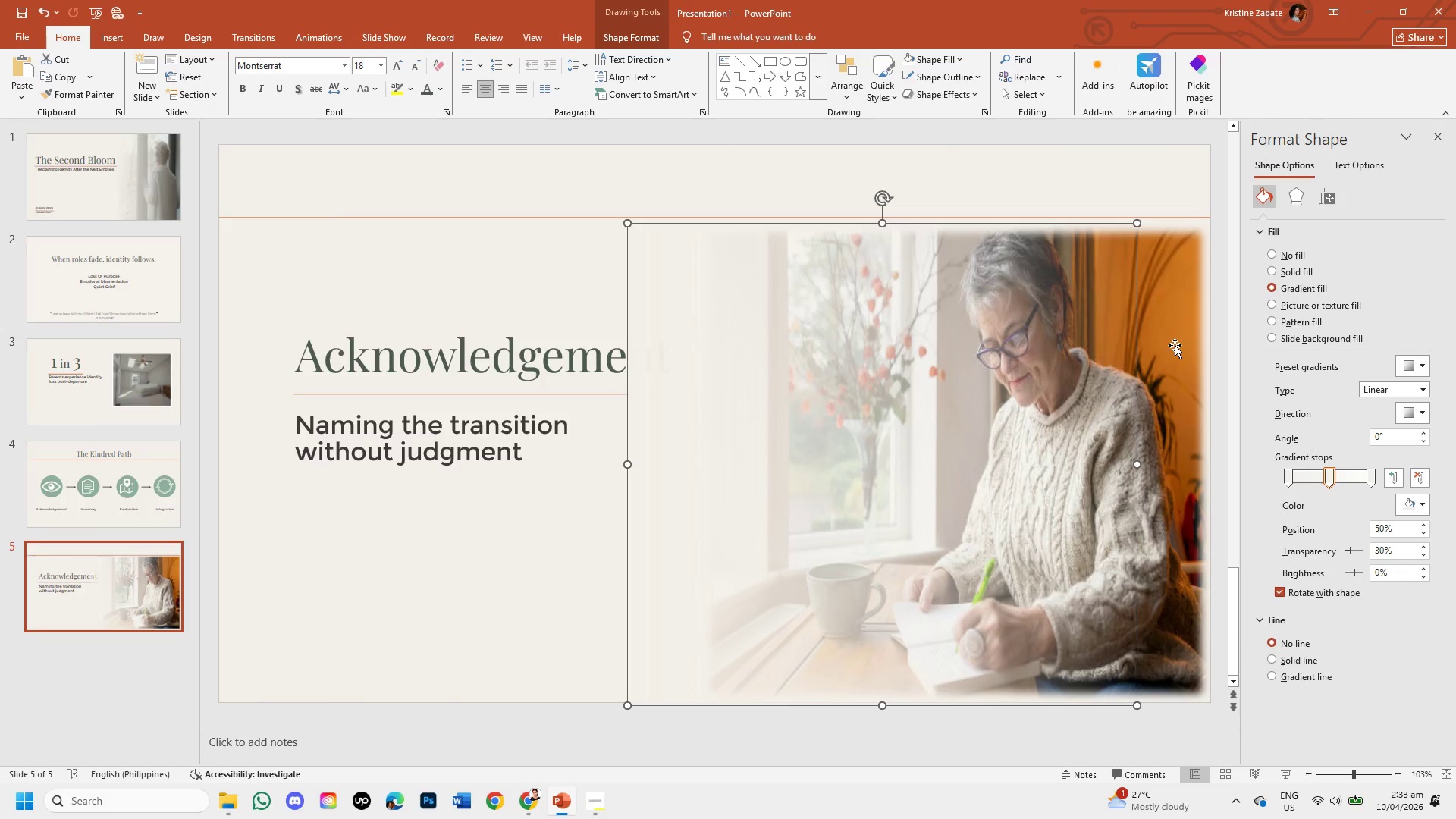 
left_click([1175, 345])
 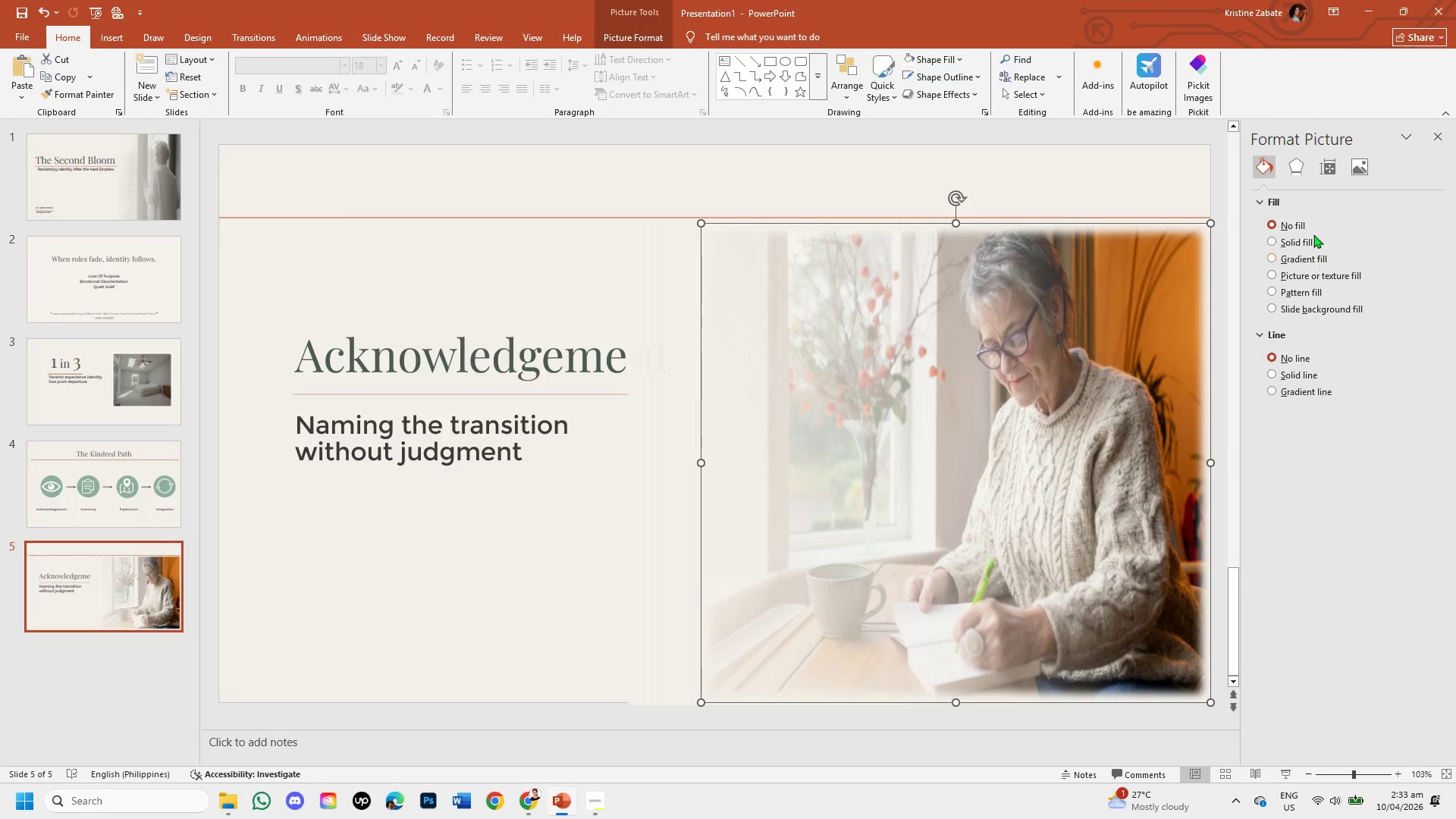 
left_click([1293, 177])
 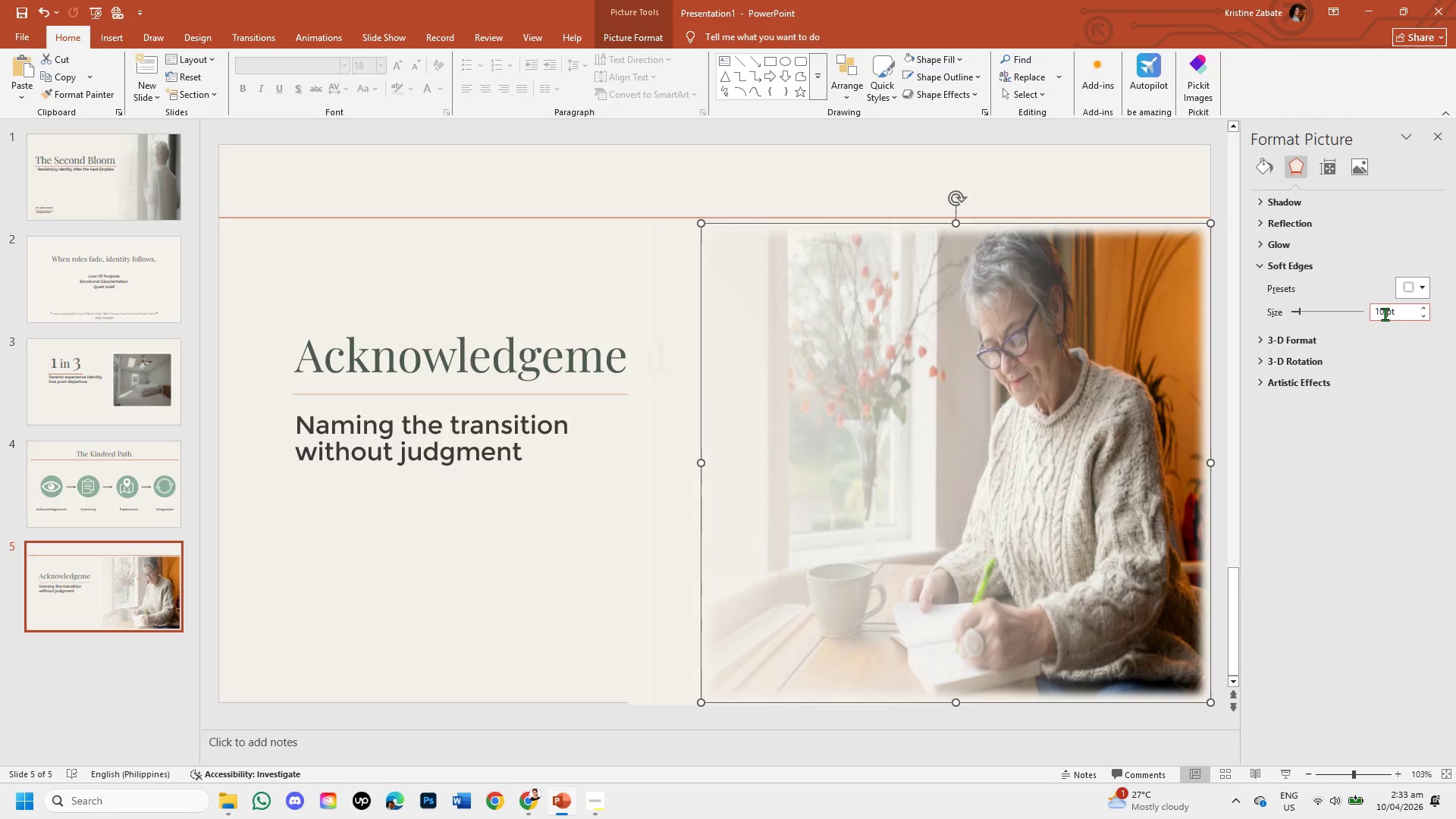 
left_click([1385, 312])
 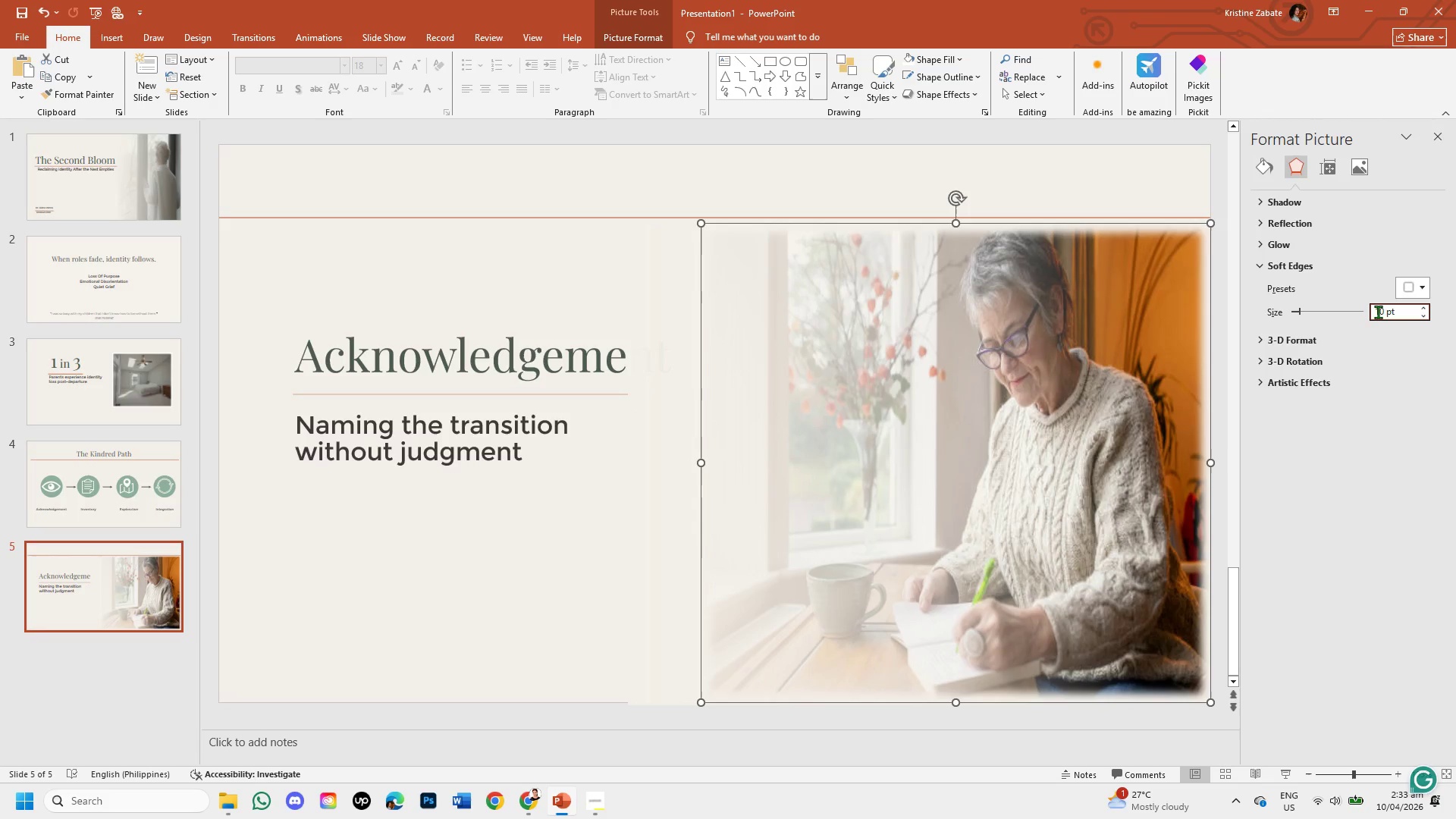 
key(Backspace)
 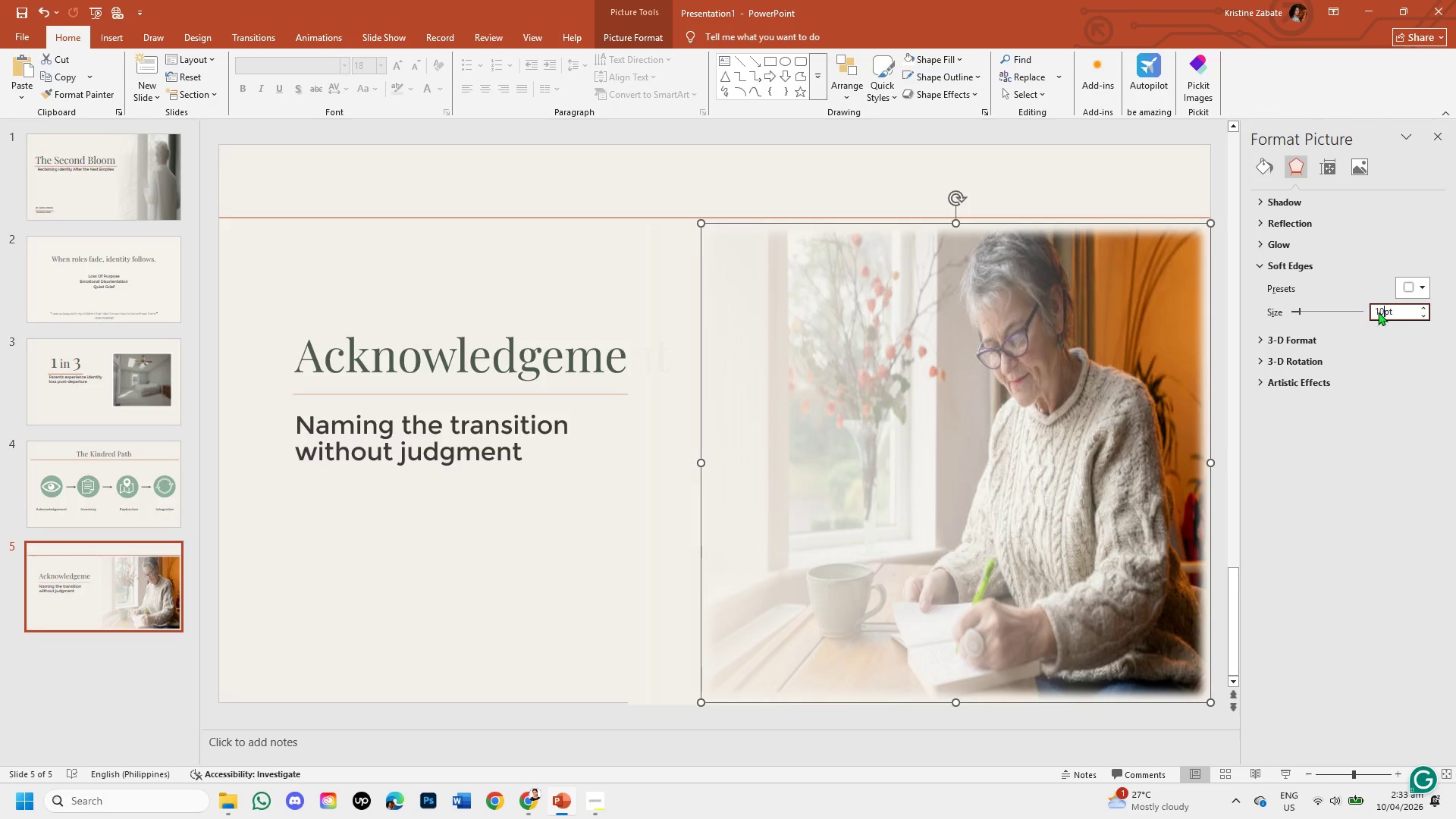 
key(Backspace)
 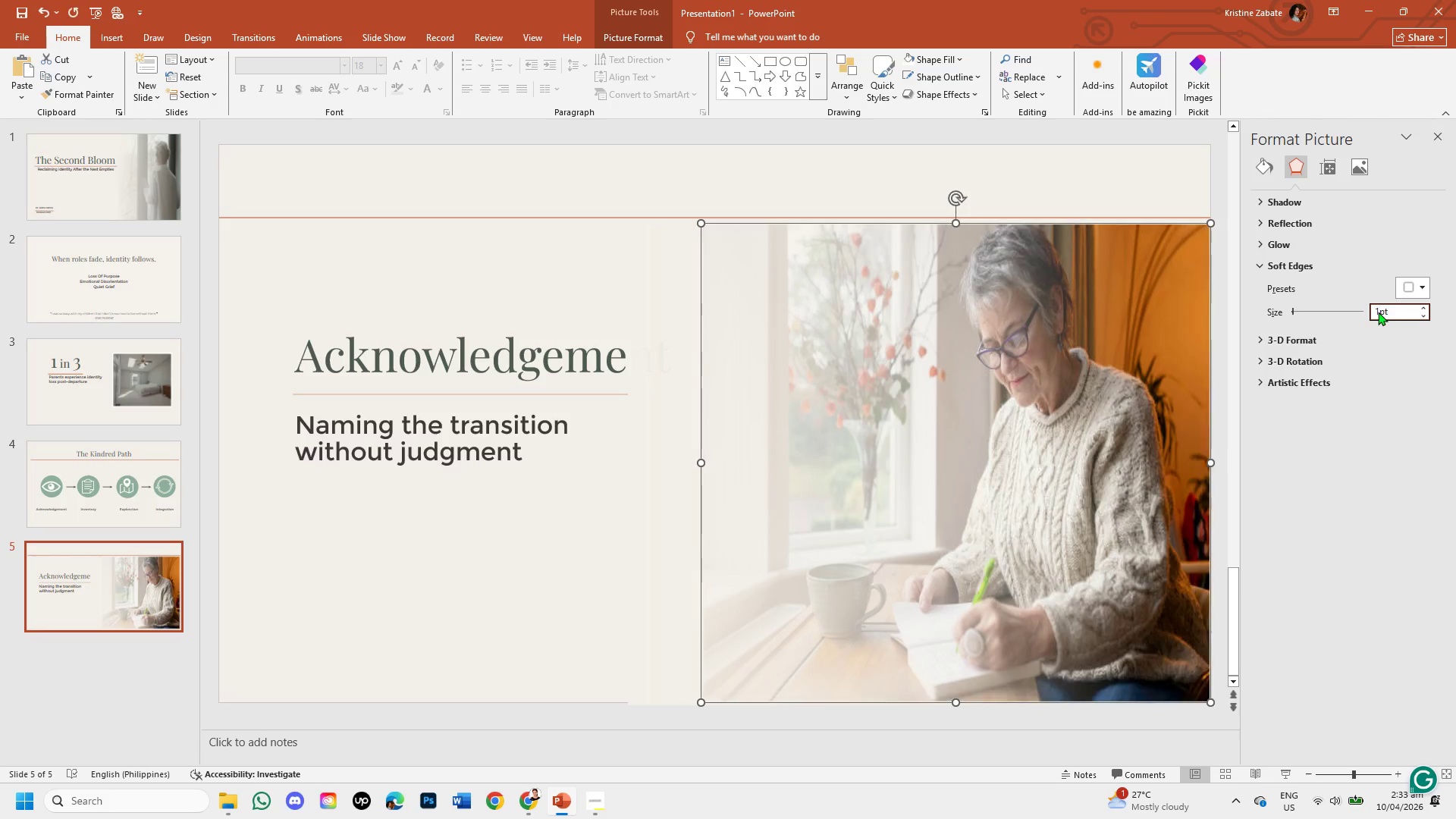 
key(Backspace)
 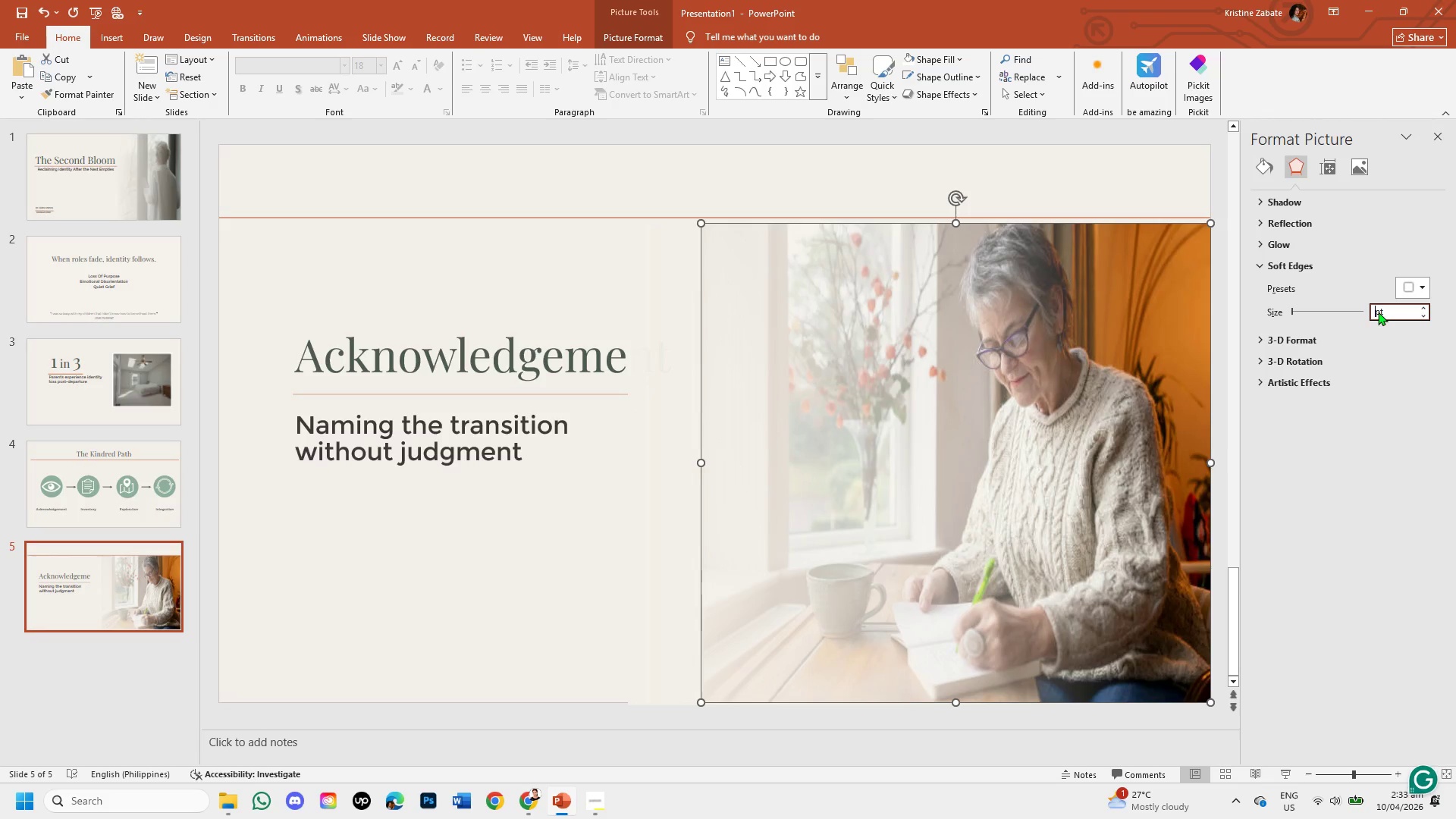 
key(Numpad5)
 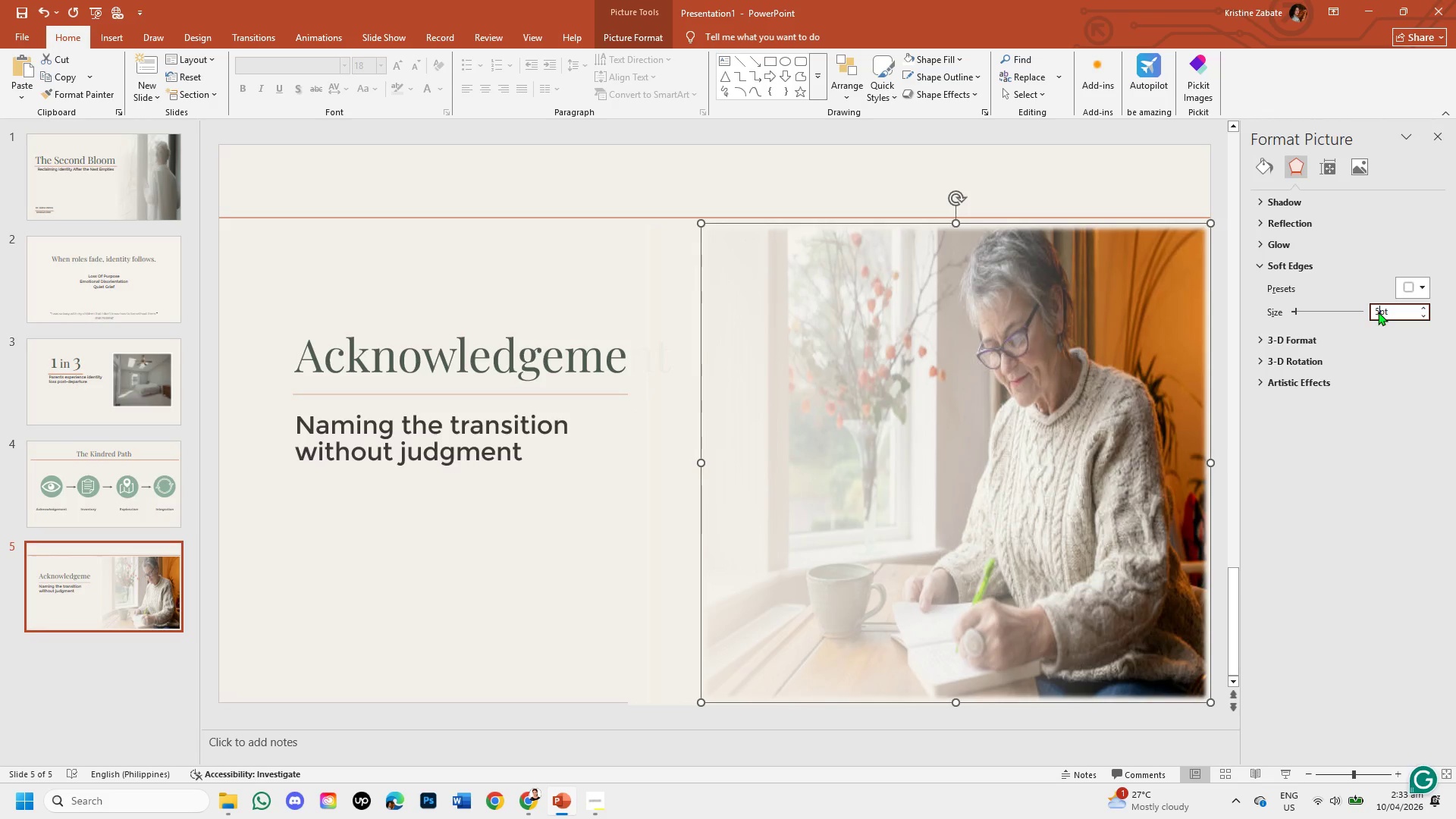 
key(Backspace)
 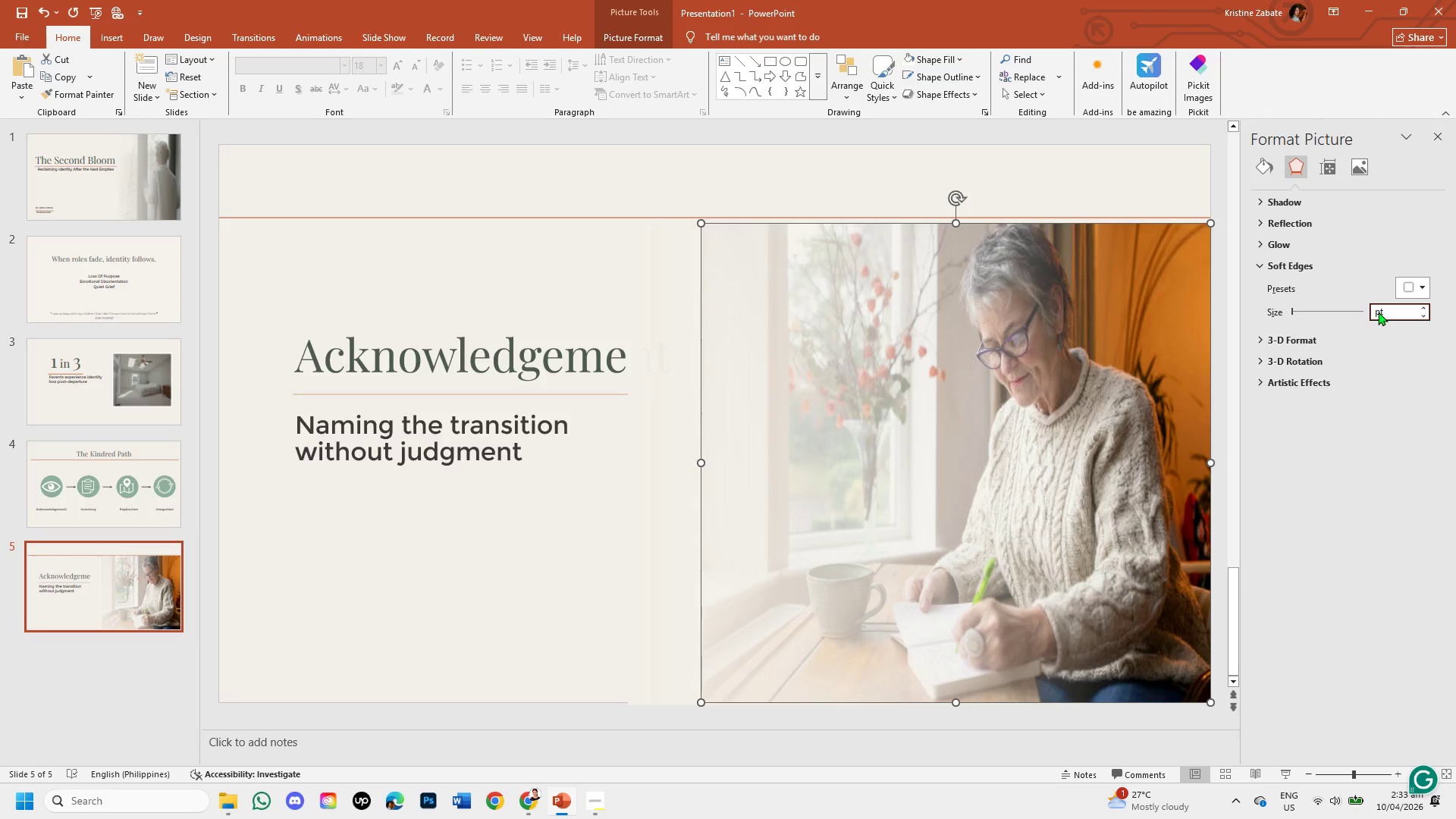 
key(Numpad3)
 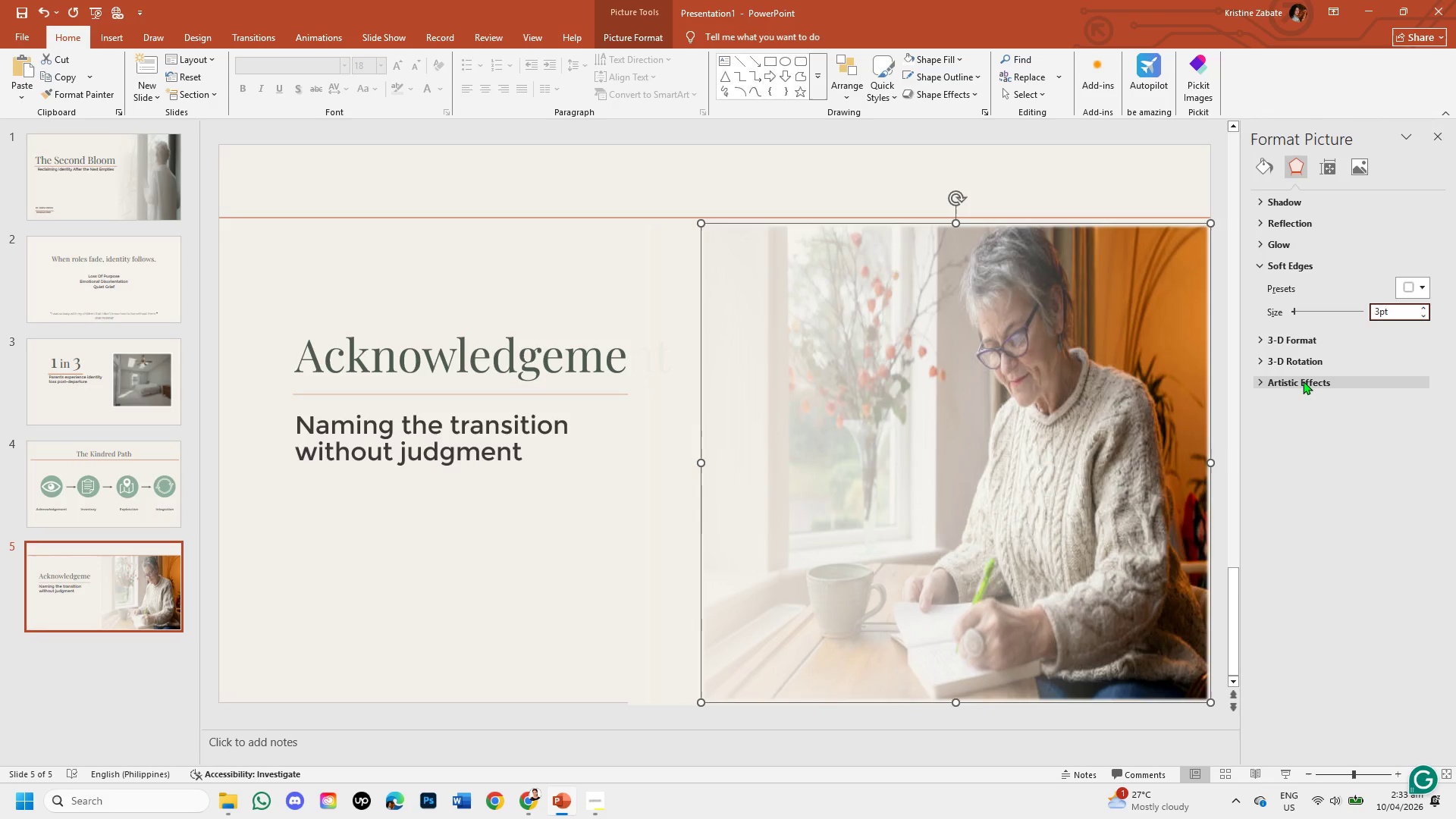 
left_click([1218, 365])
 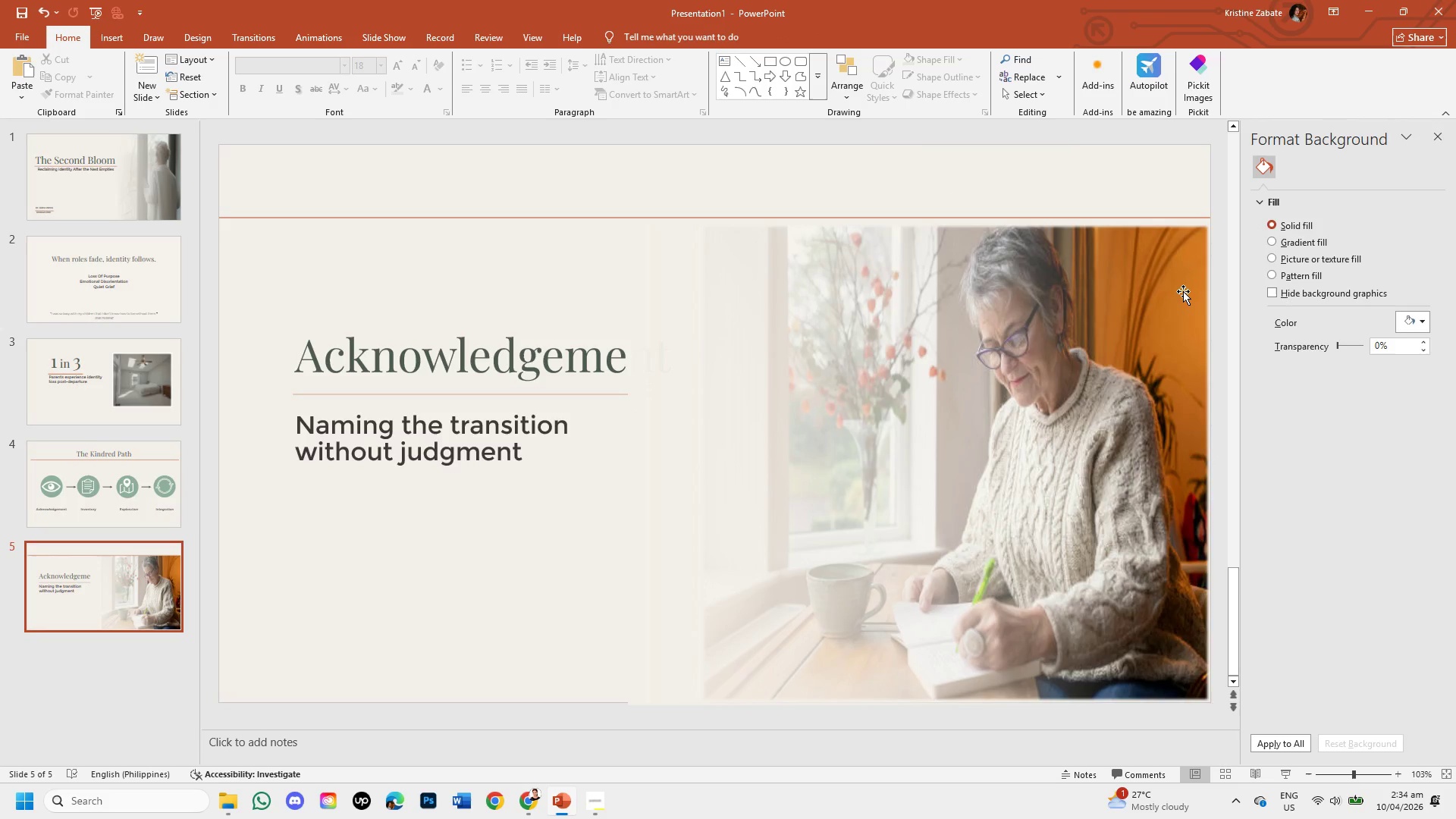 
left_click([1183, 291])
 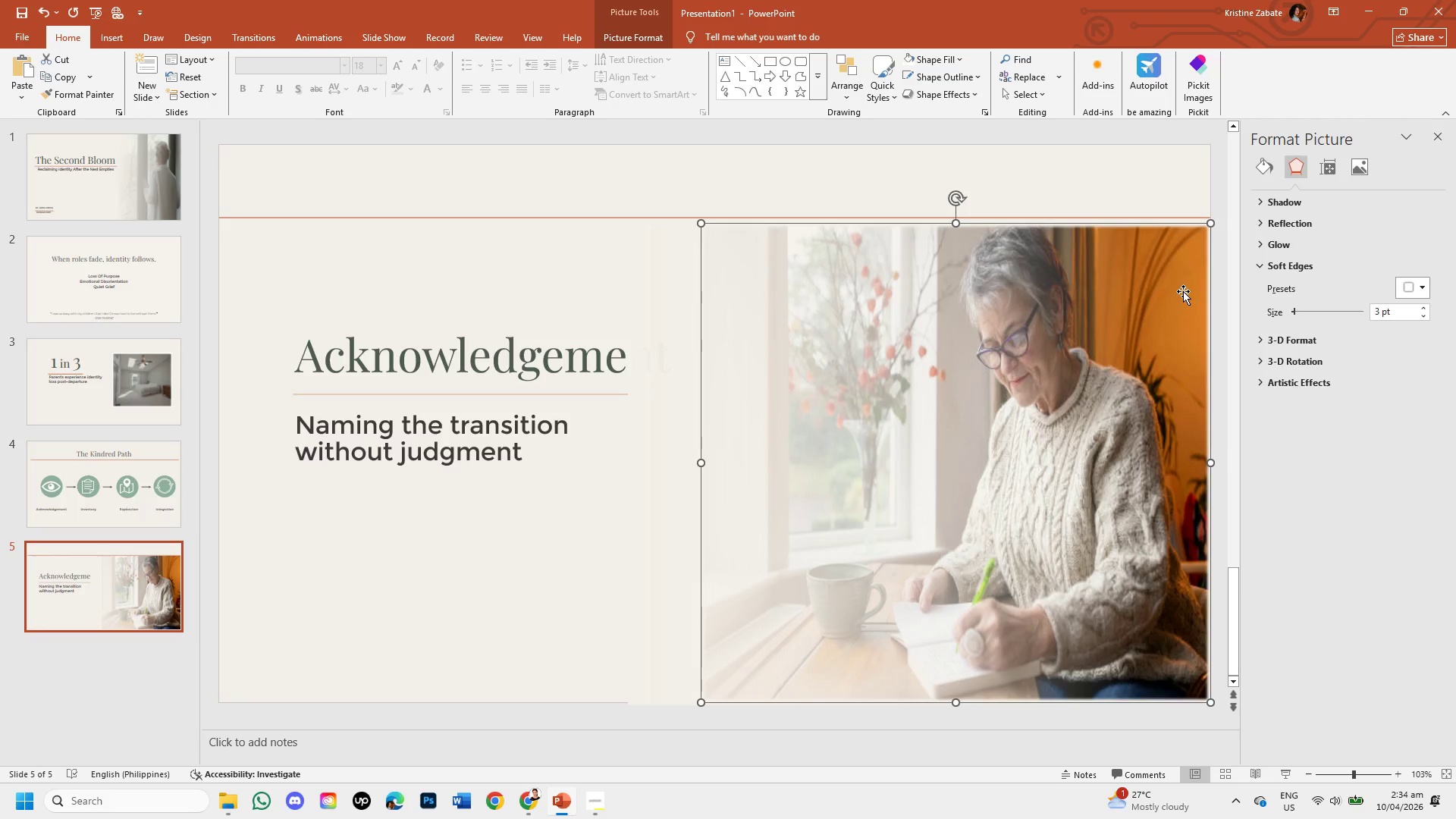 
key(ArrowRight)
 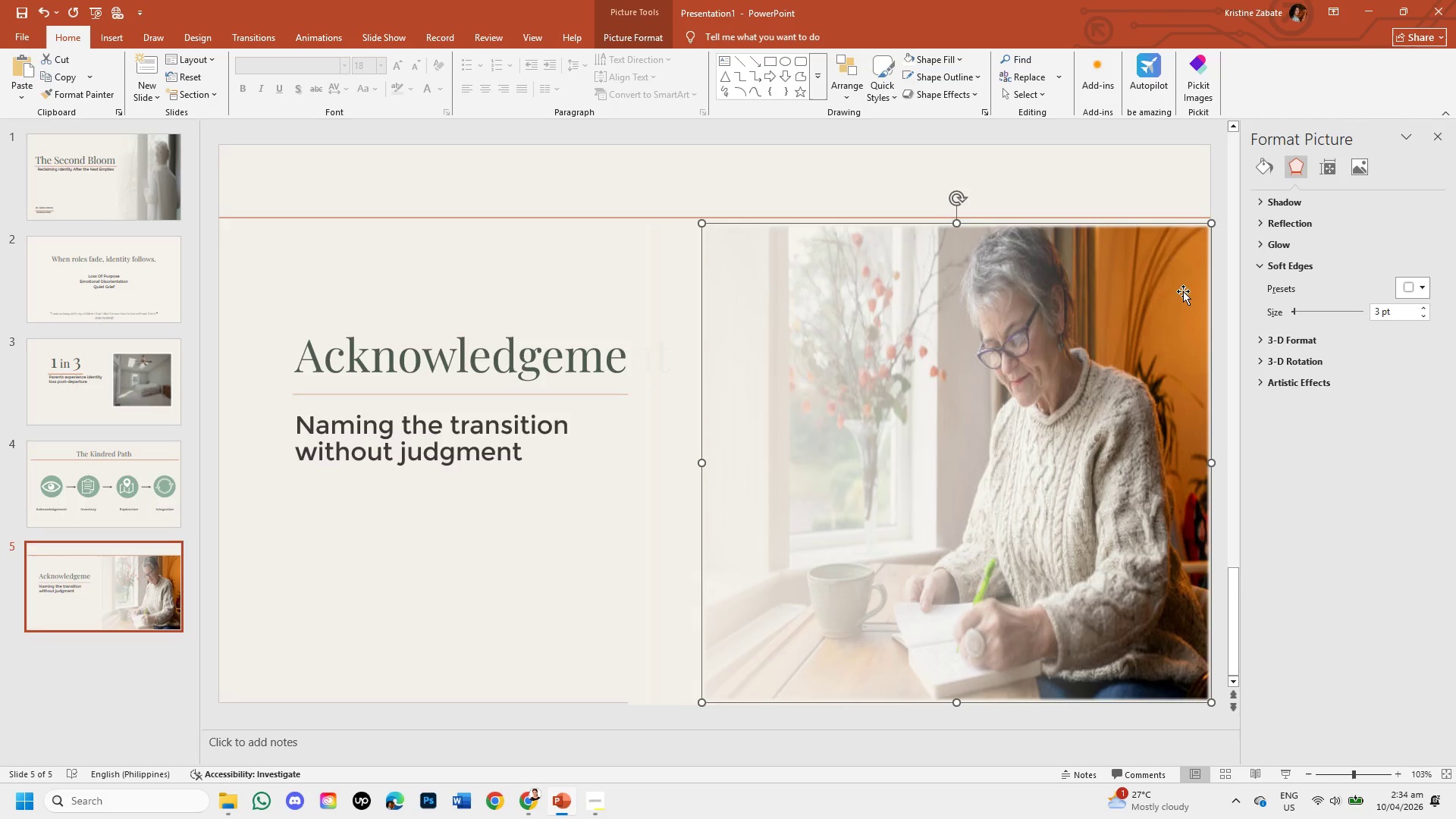 
key(ArrowRight)
 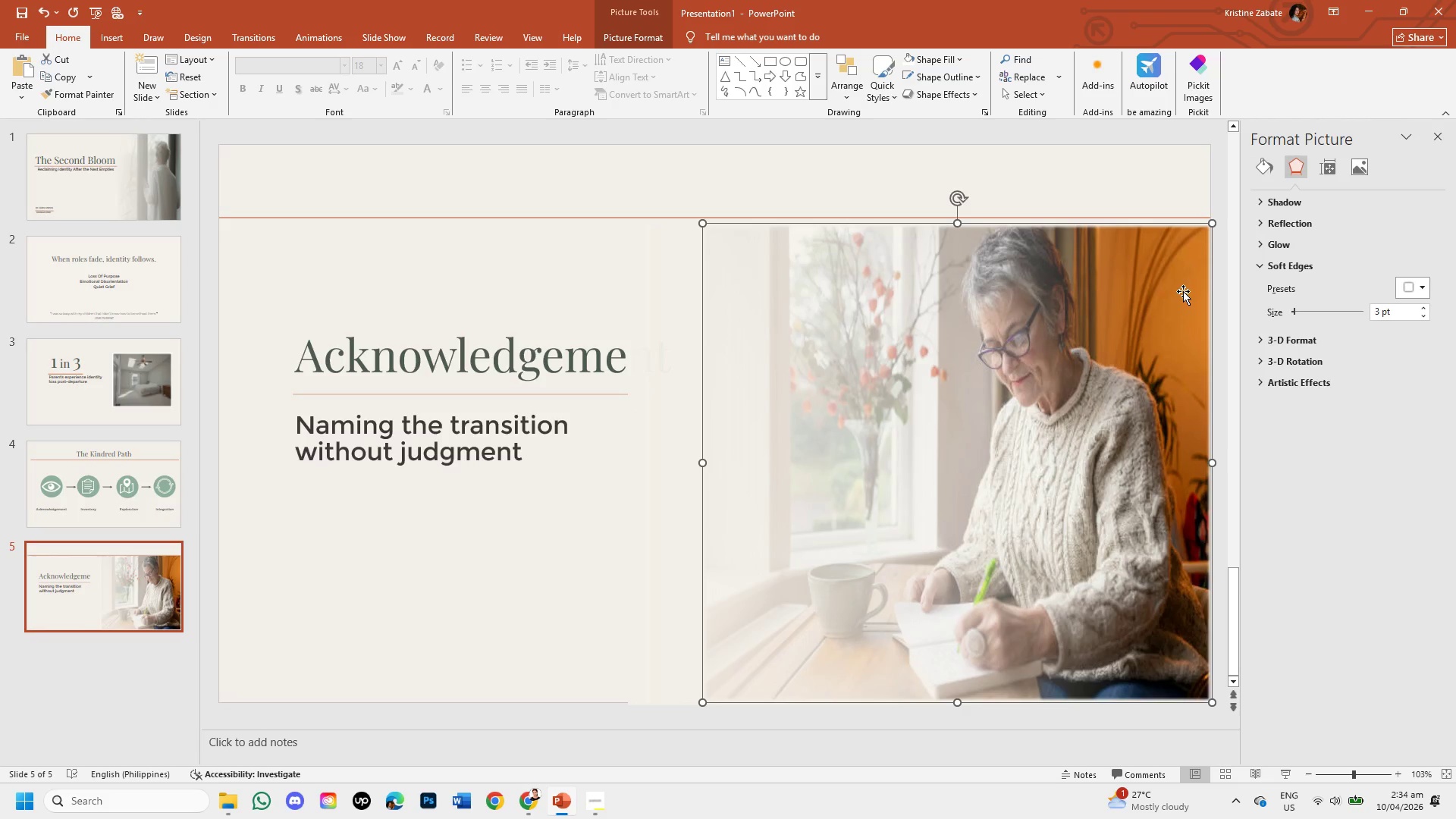 
key(ArrowRight)
 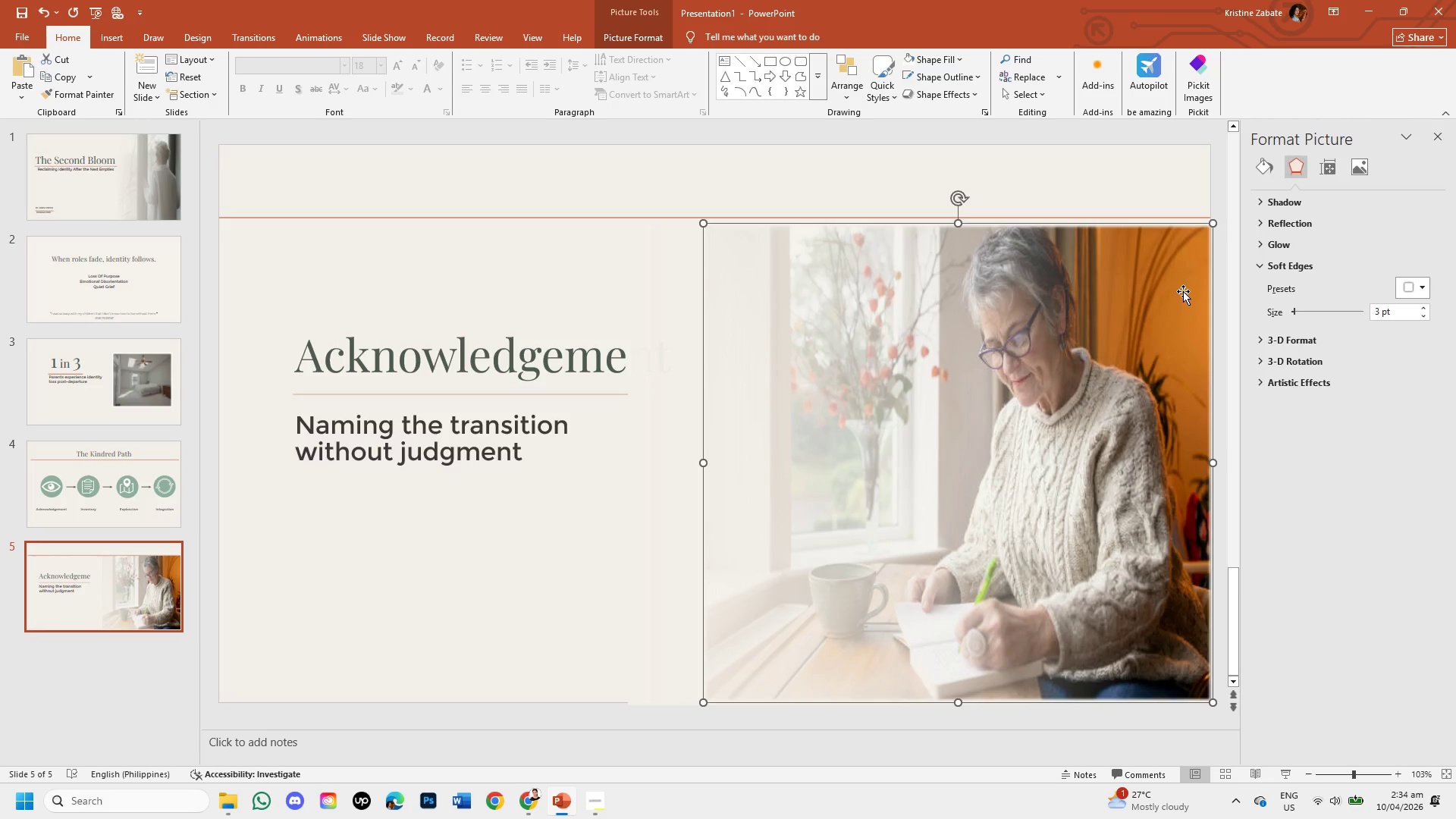 
key(ArrowRight)
 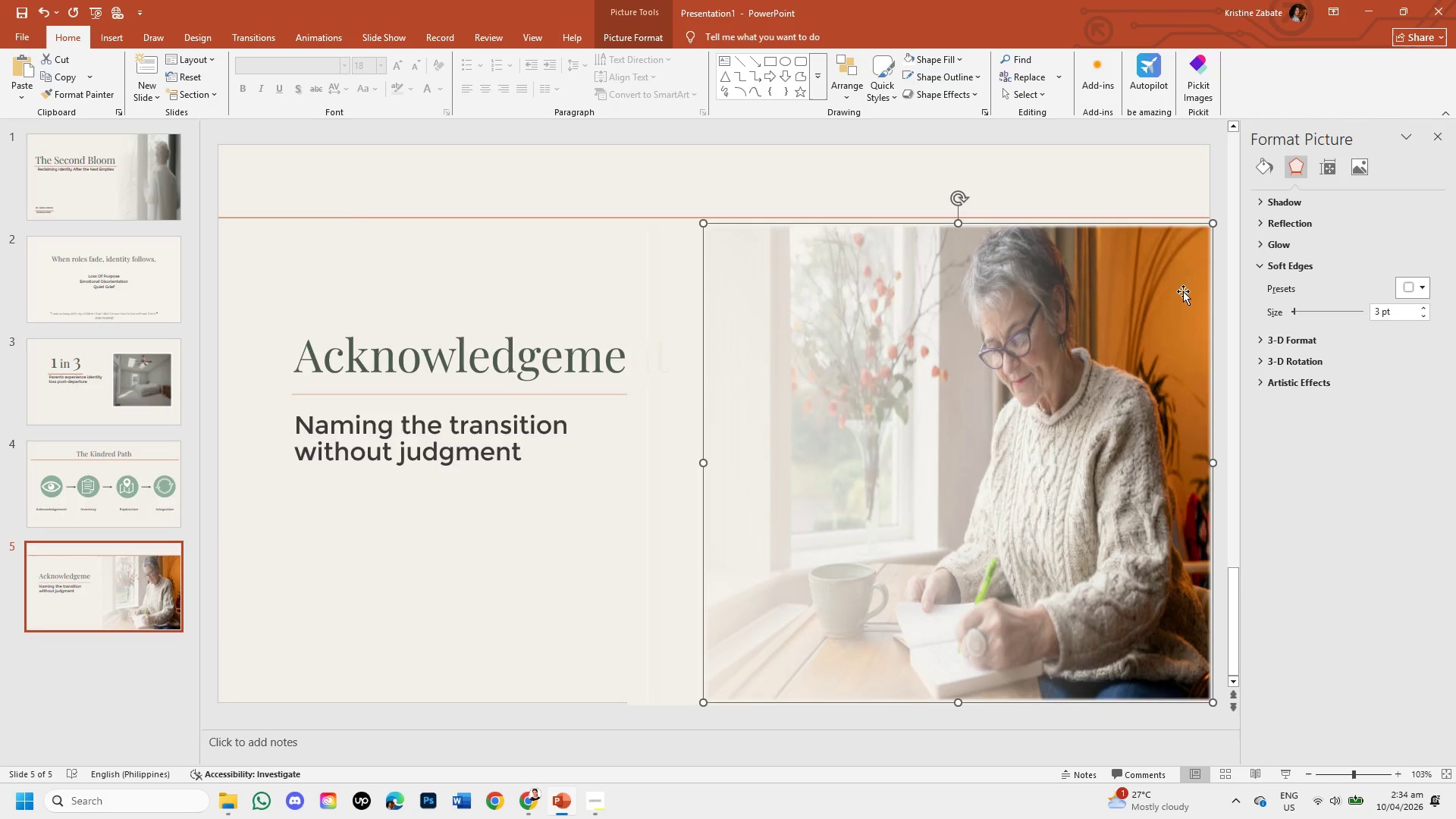 
key(ArrowRight)
 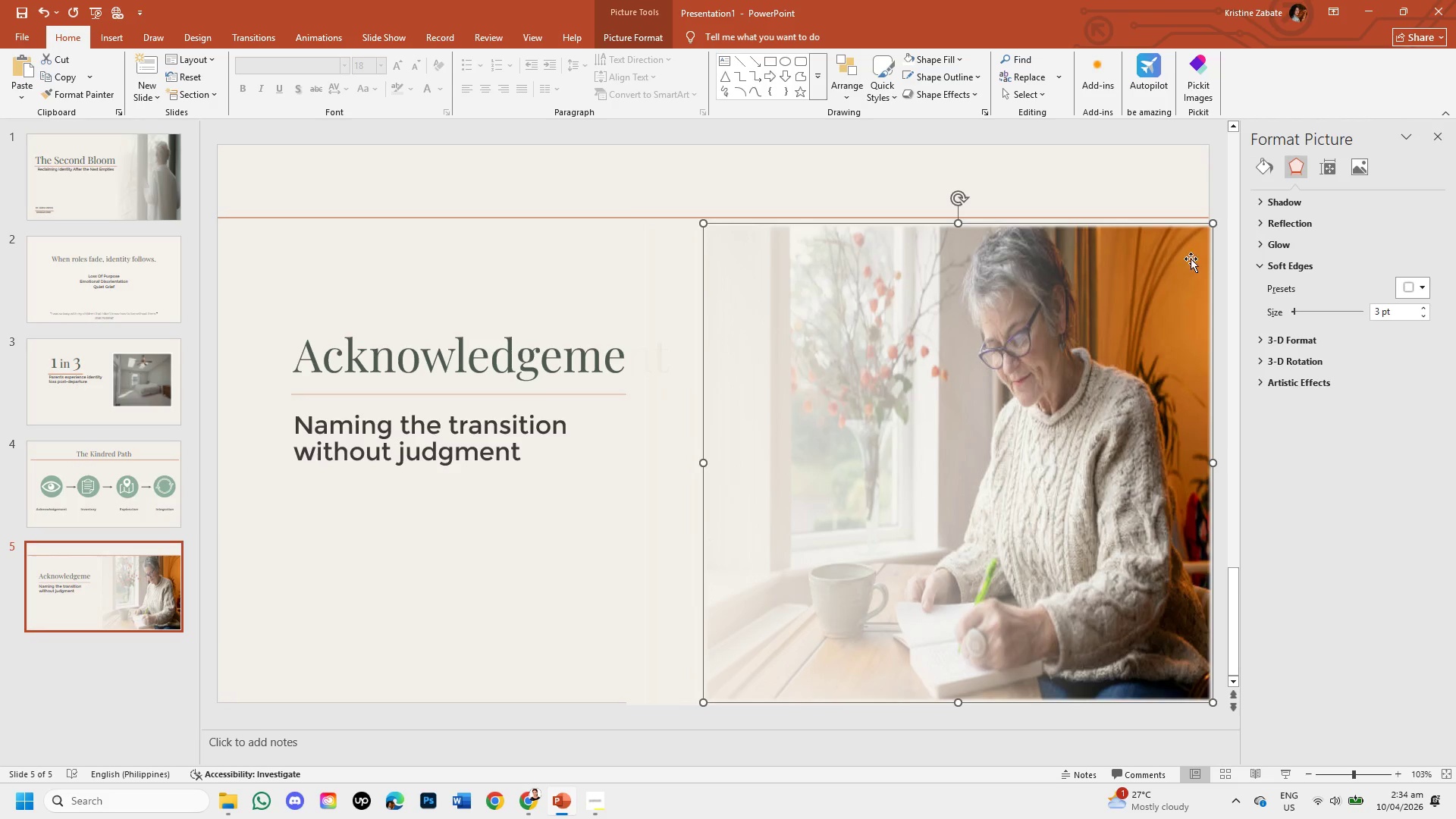 
left_click_drag(start_coordinate=[1219, 199], to_coordinate=[912, 482])
 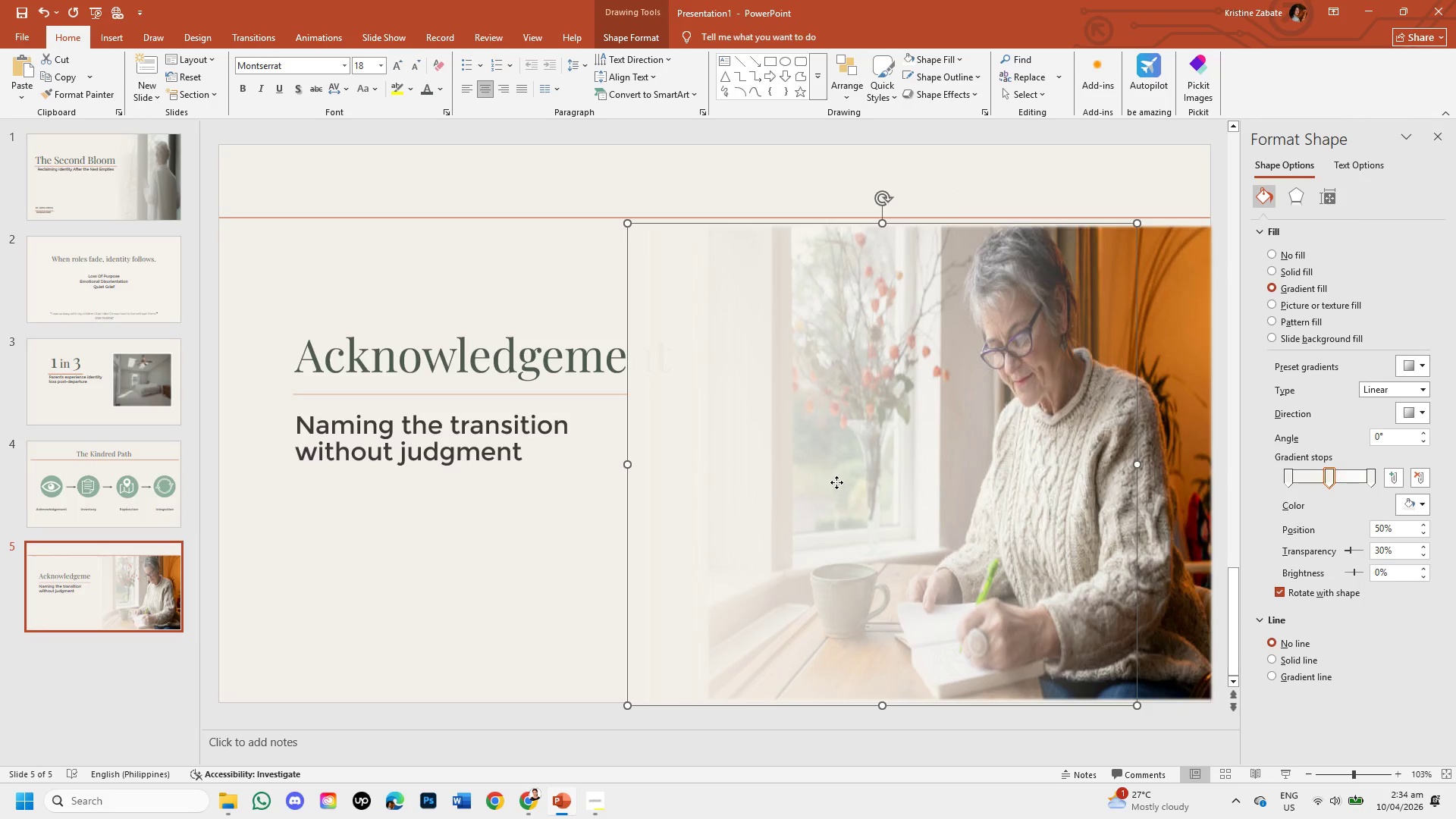 
left_click([912, 482])
 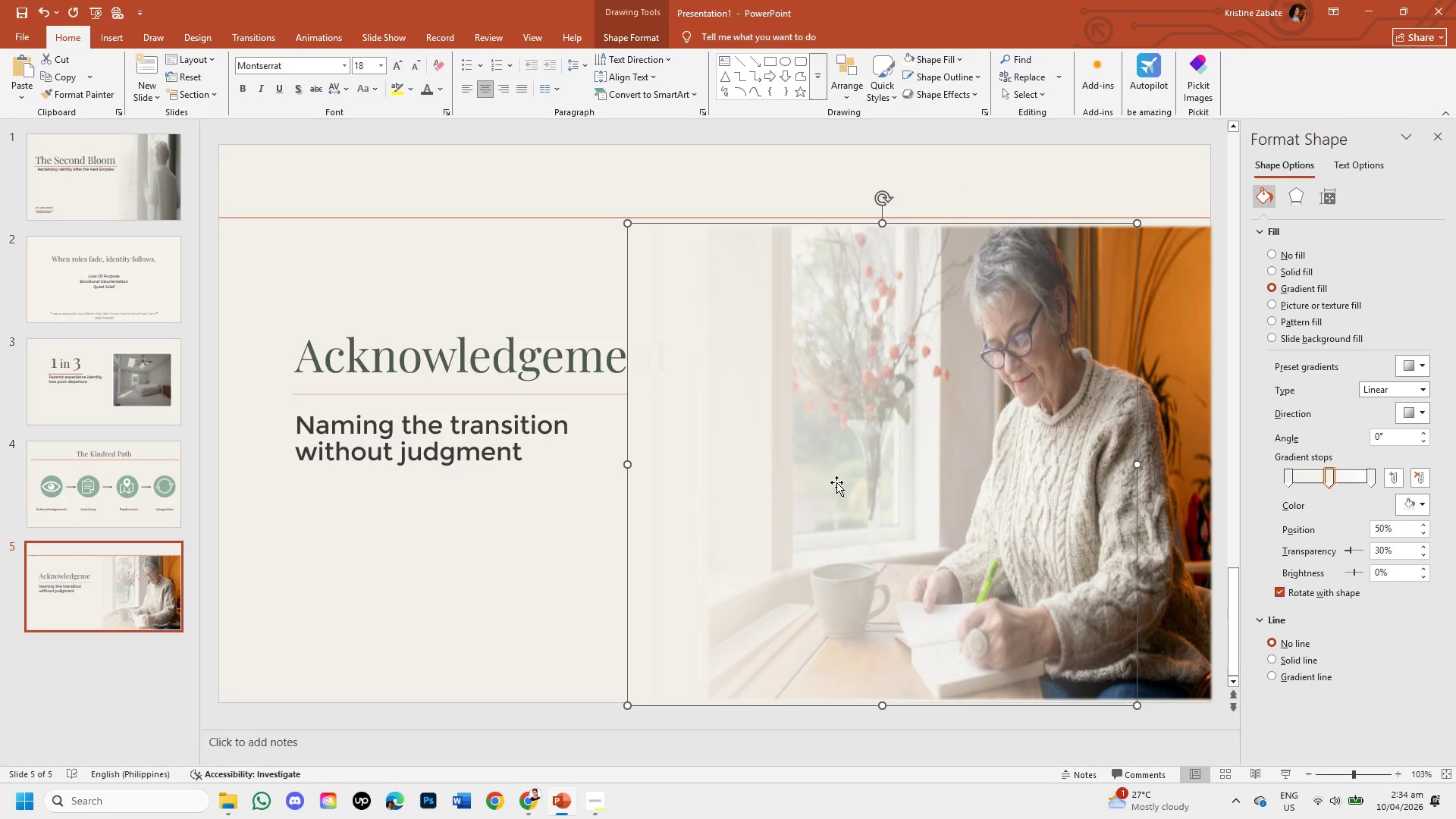 
left_click_drag(start_coordinate=[836, 482], to_coordinate=[913, 481])
 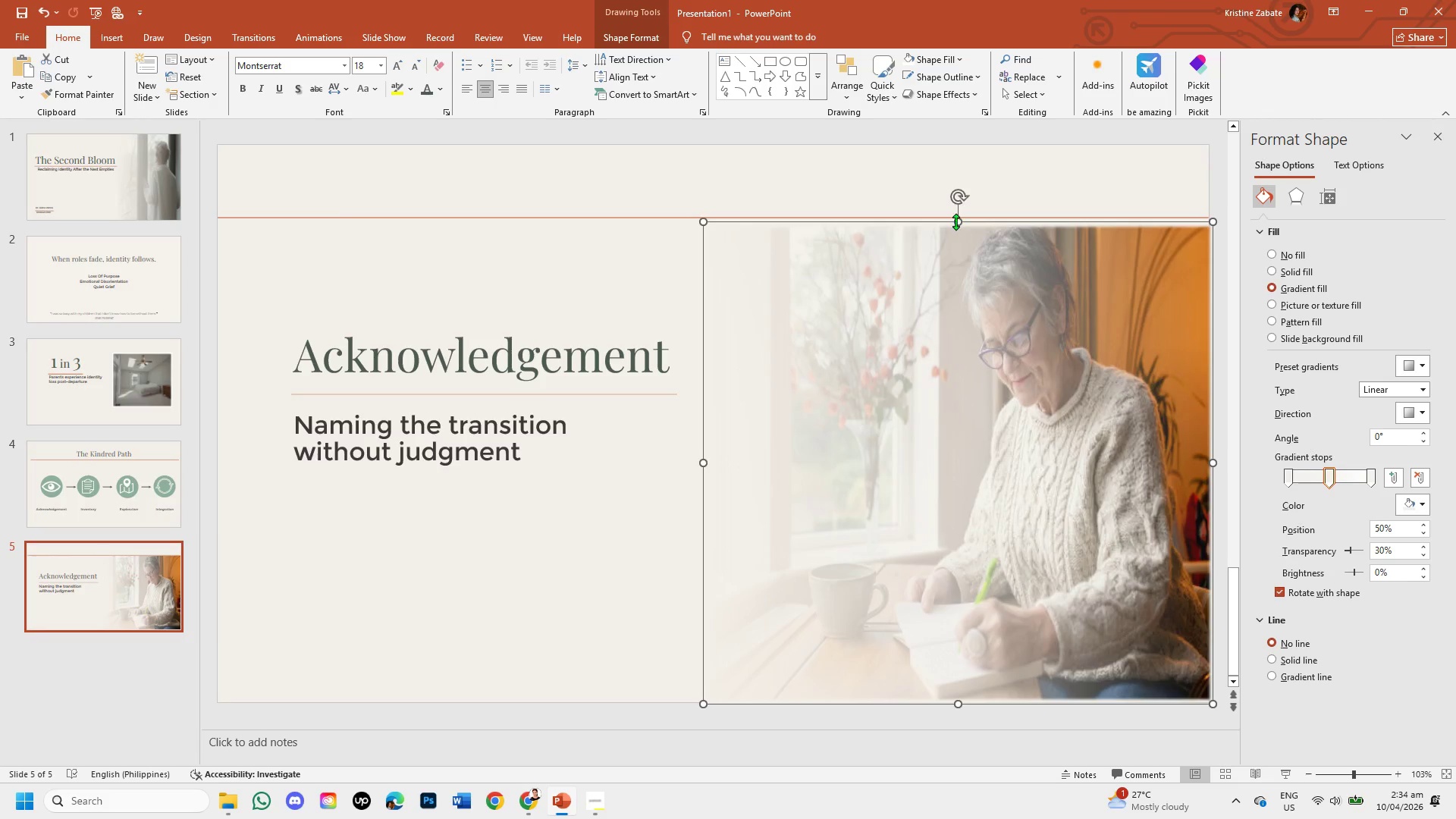 
left_click_drag(start_coordinate=[958, 221], to_coordinate=[959, 228])
 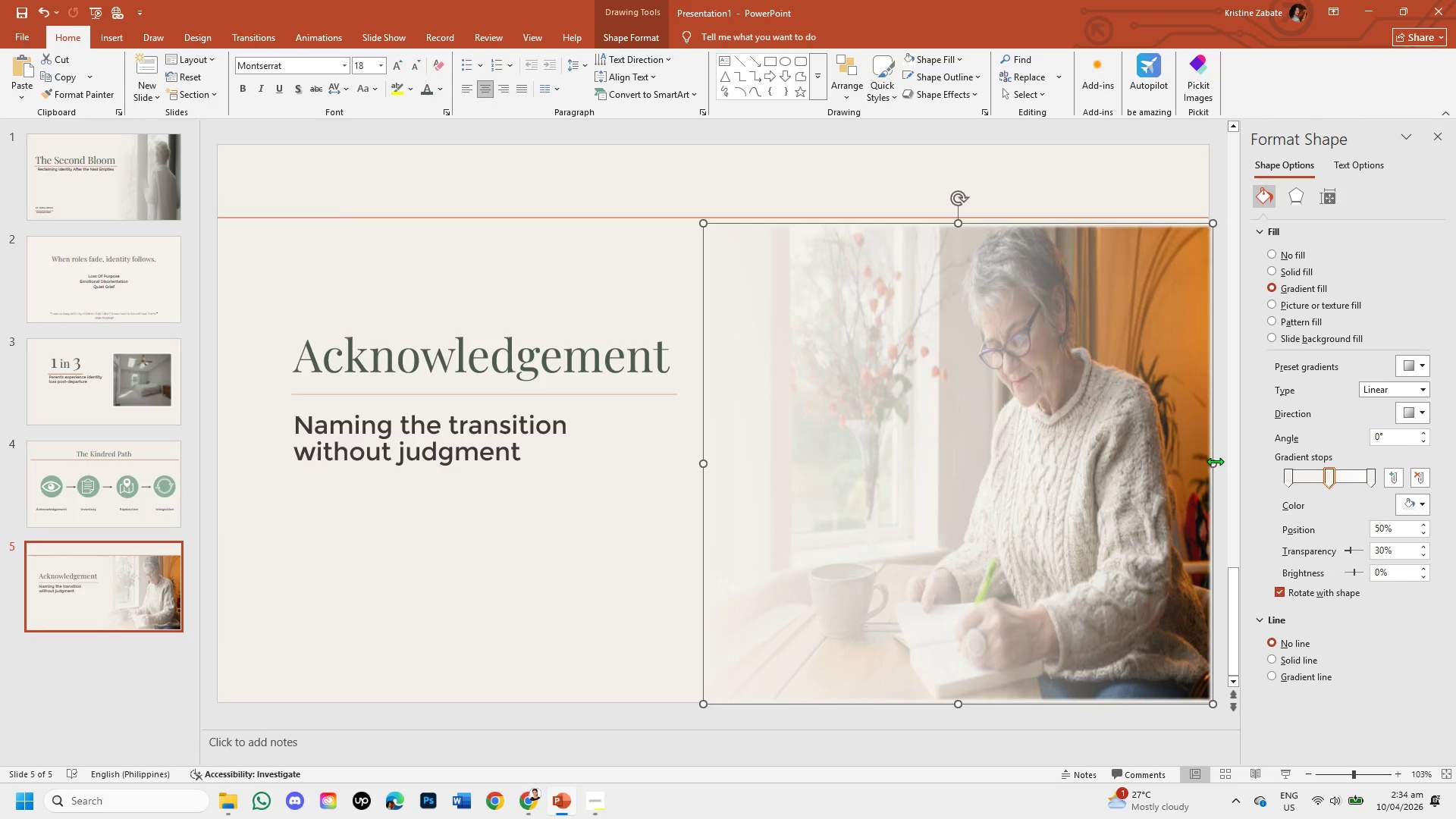 
left_click_drag(start_coordinate=[1214, 462], to_coordinate=[1208, 464])
 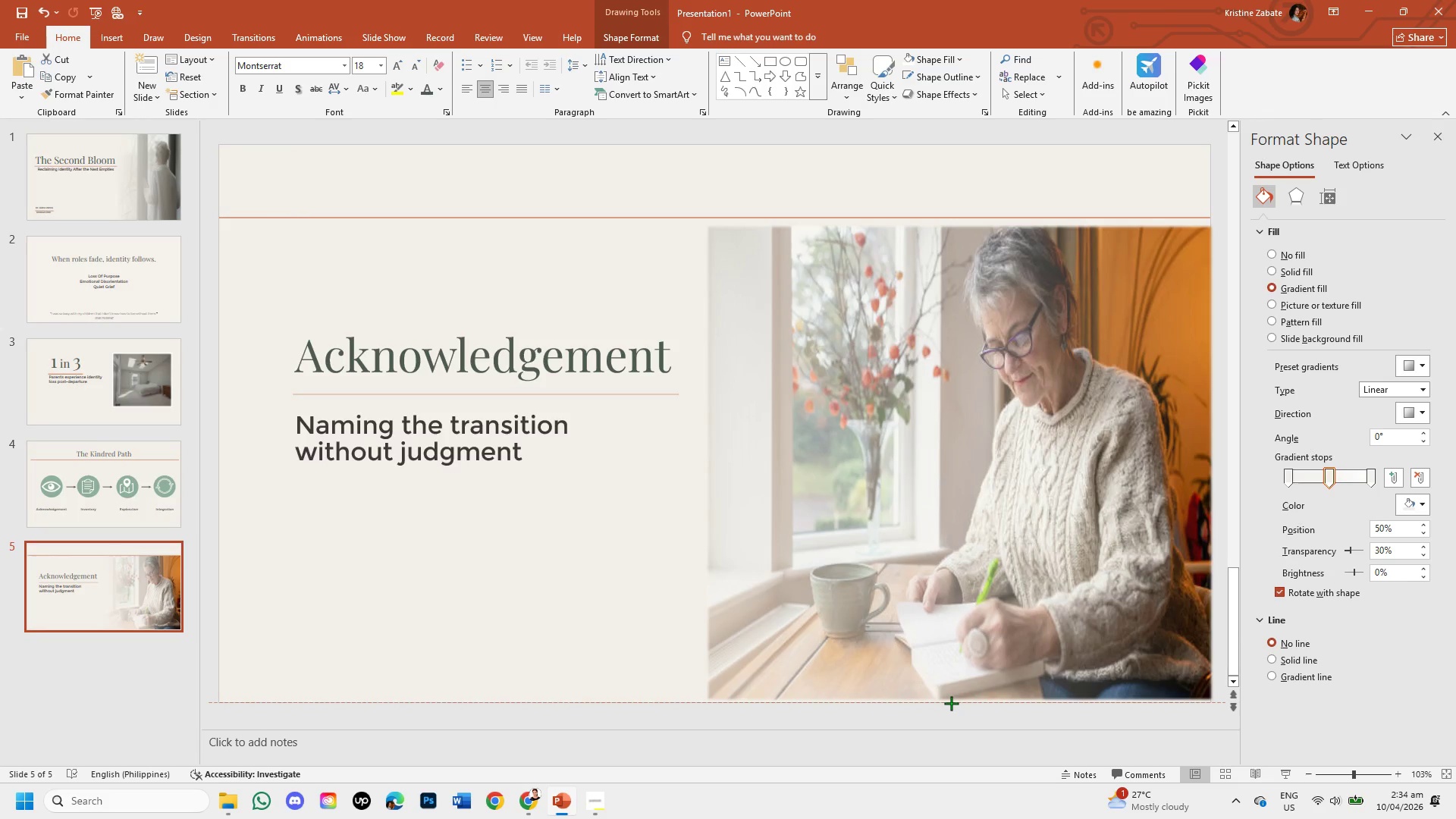 
wait(5.16)
 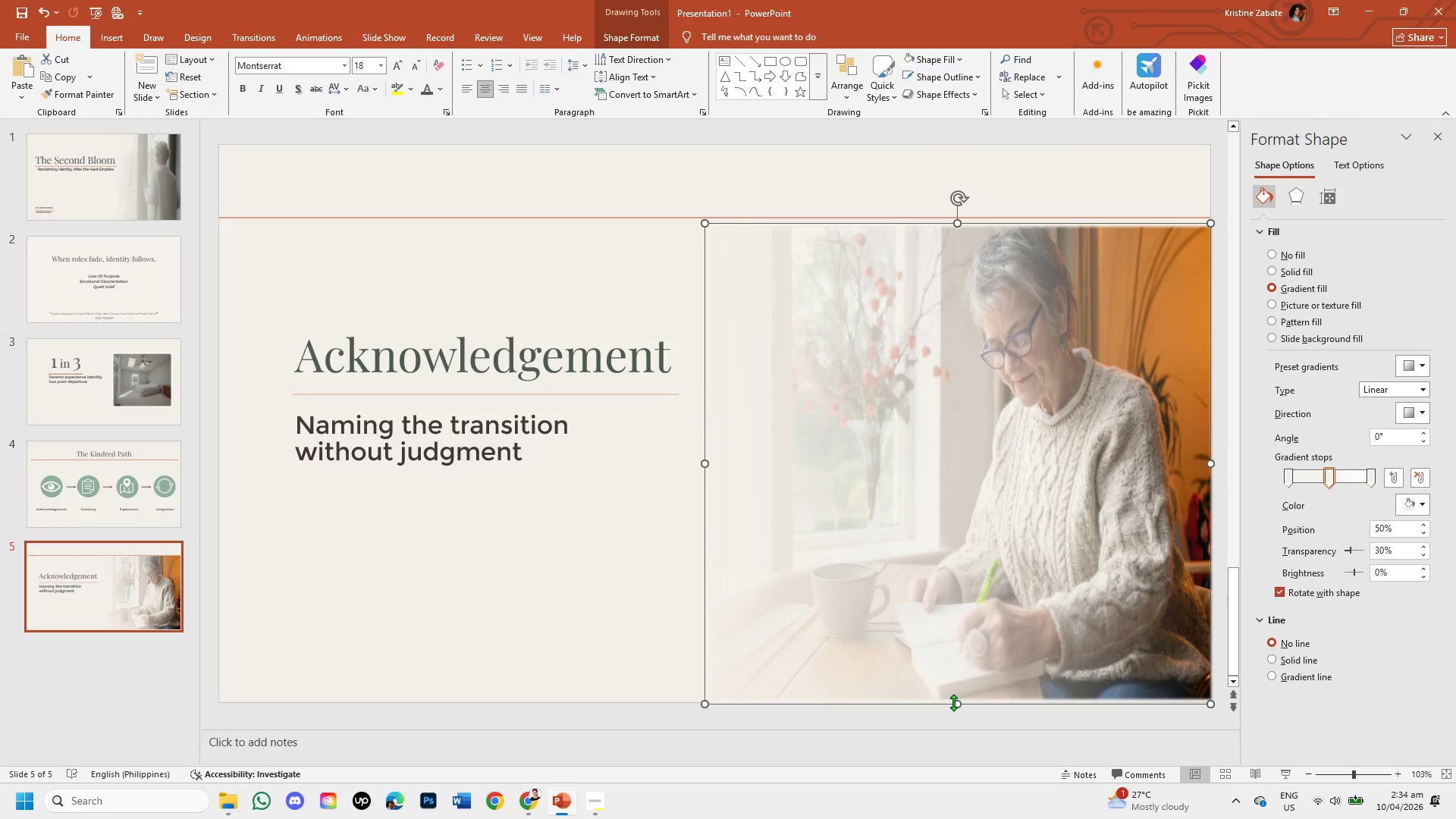 
left_click([644, 651])
 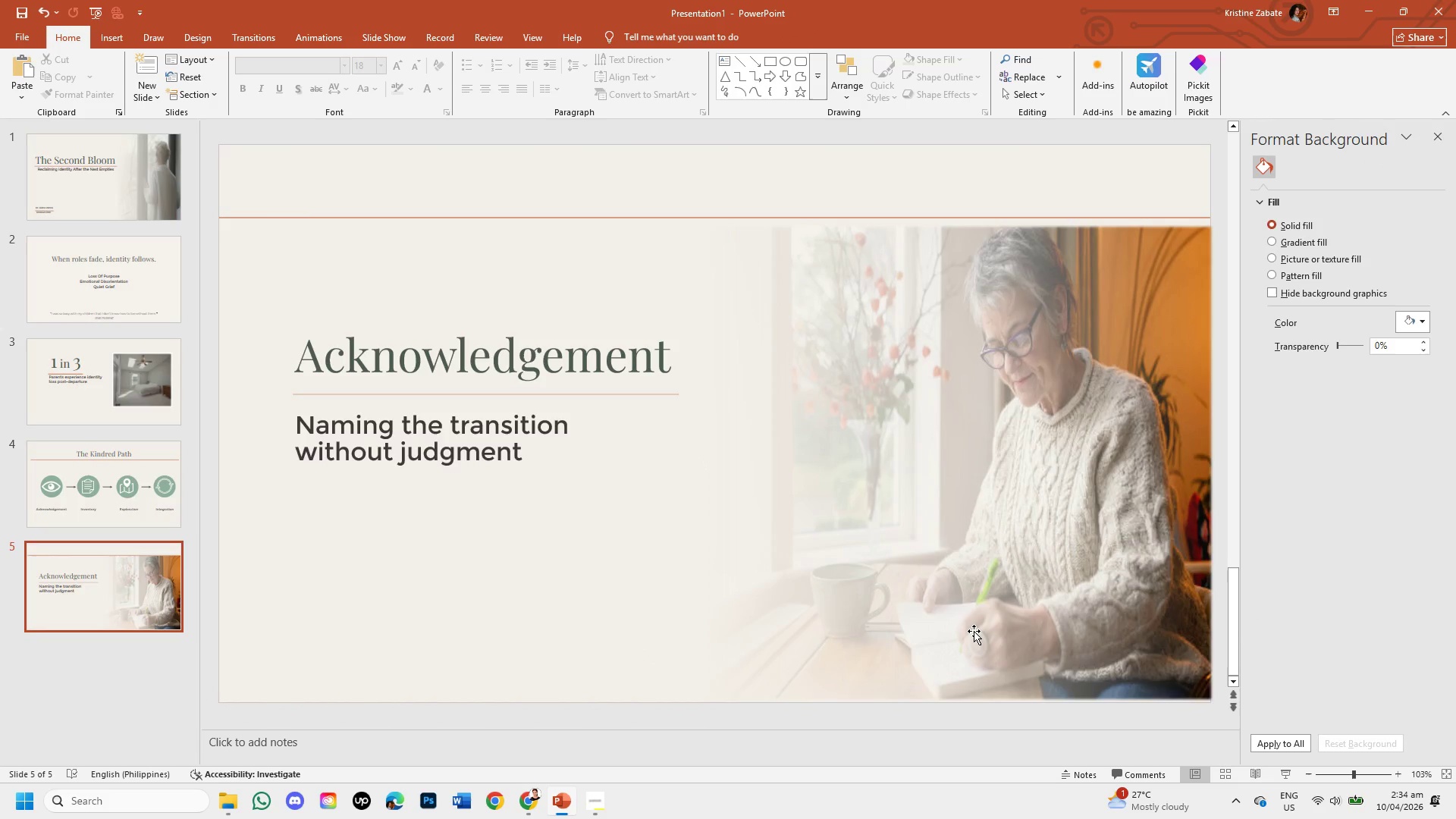 
left_click([974, 631])
 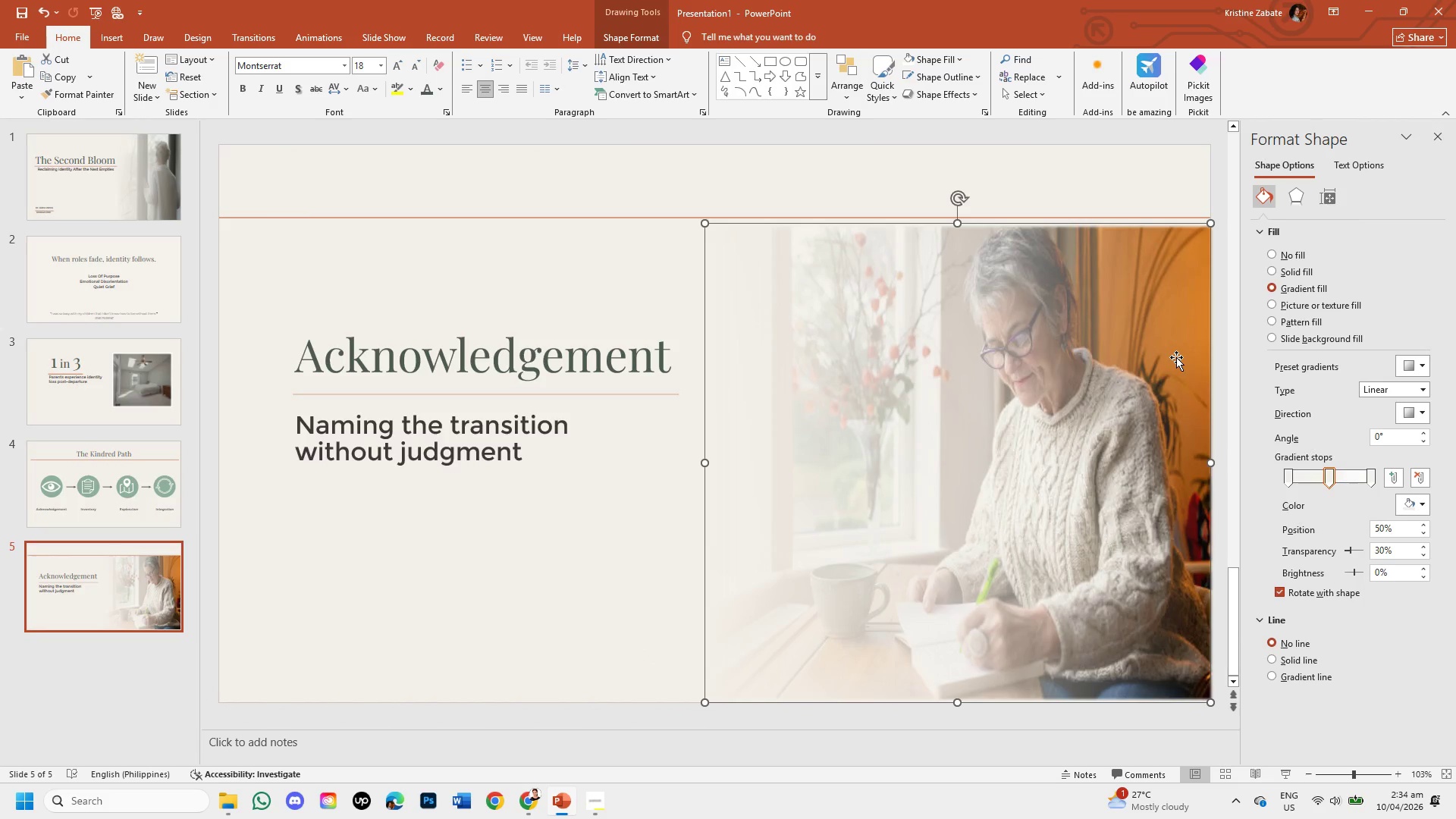 
left_click_drag(start_coordinate=[1176, 357], to_coordinate=[1149, 357])
 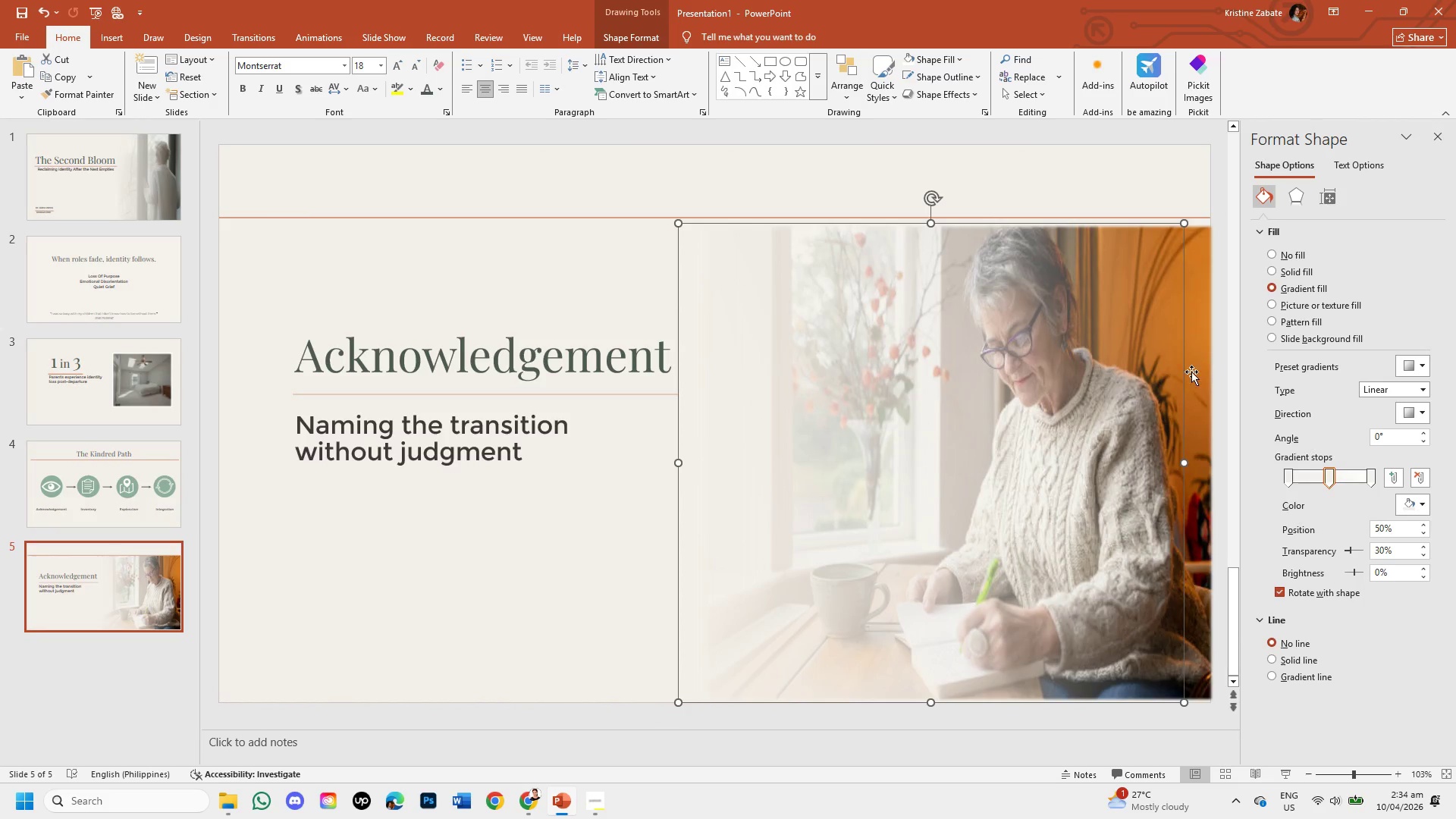 
left_click([1191, 372])
 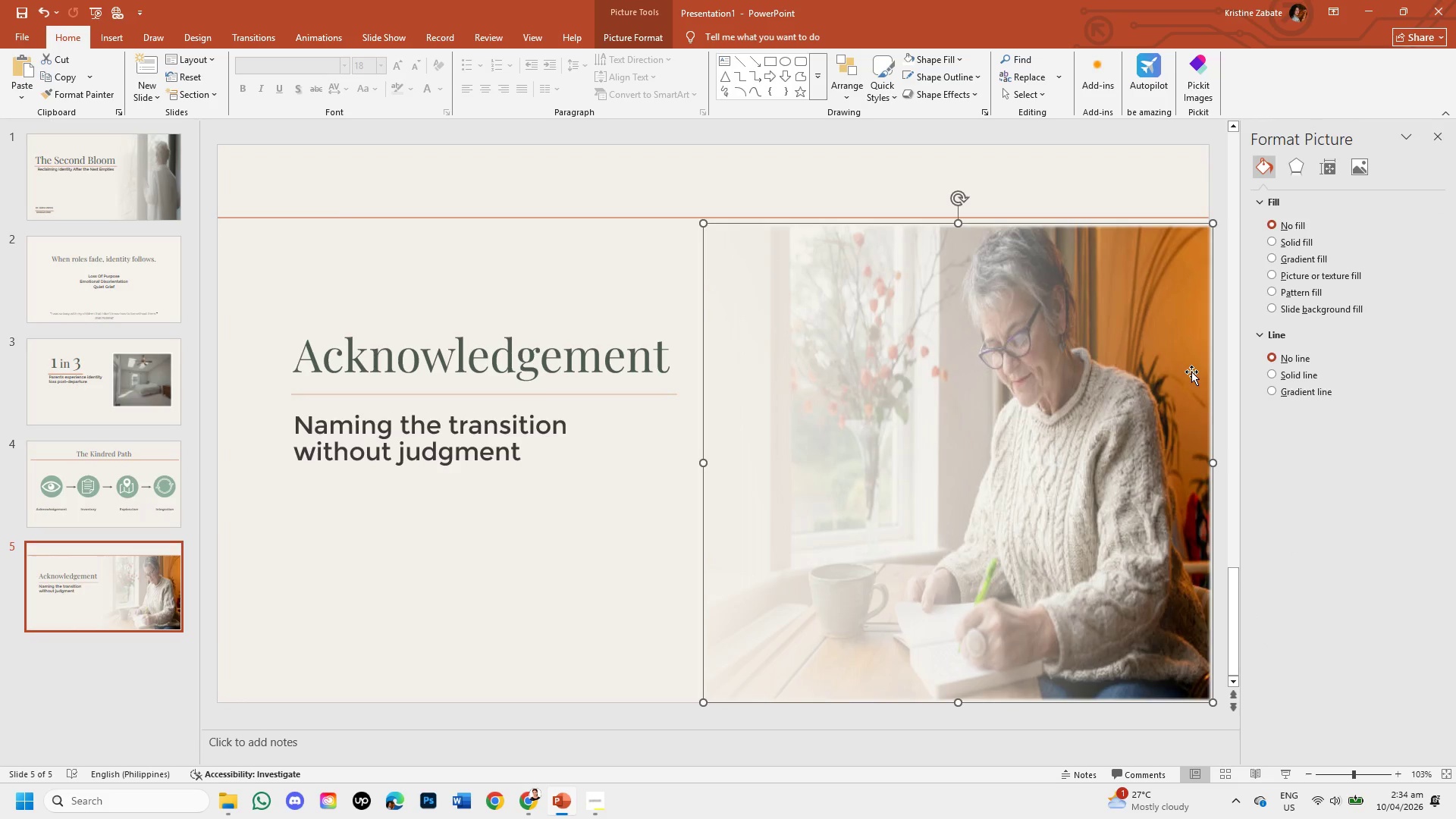 
key(ArrowDown)
 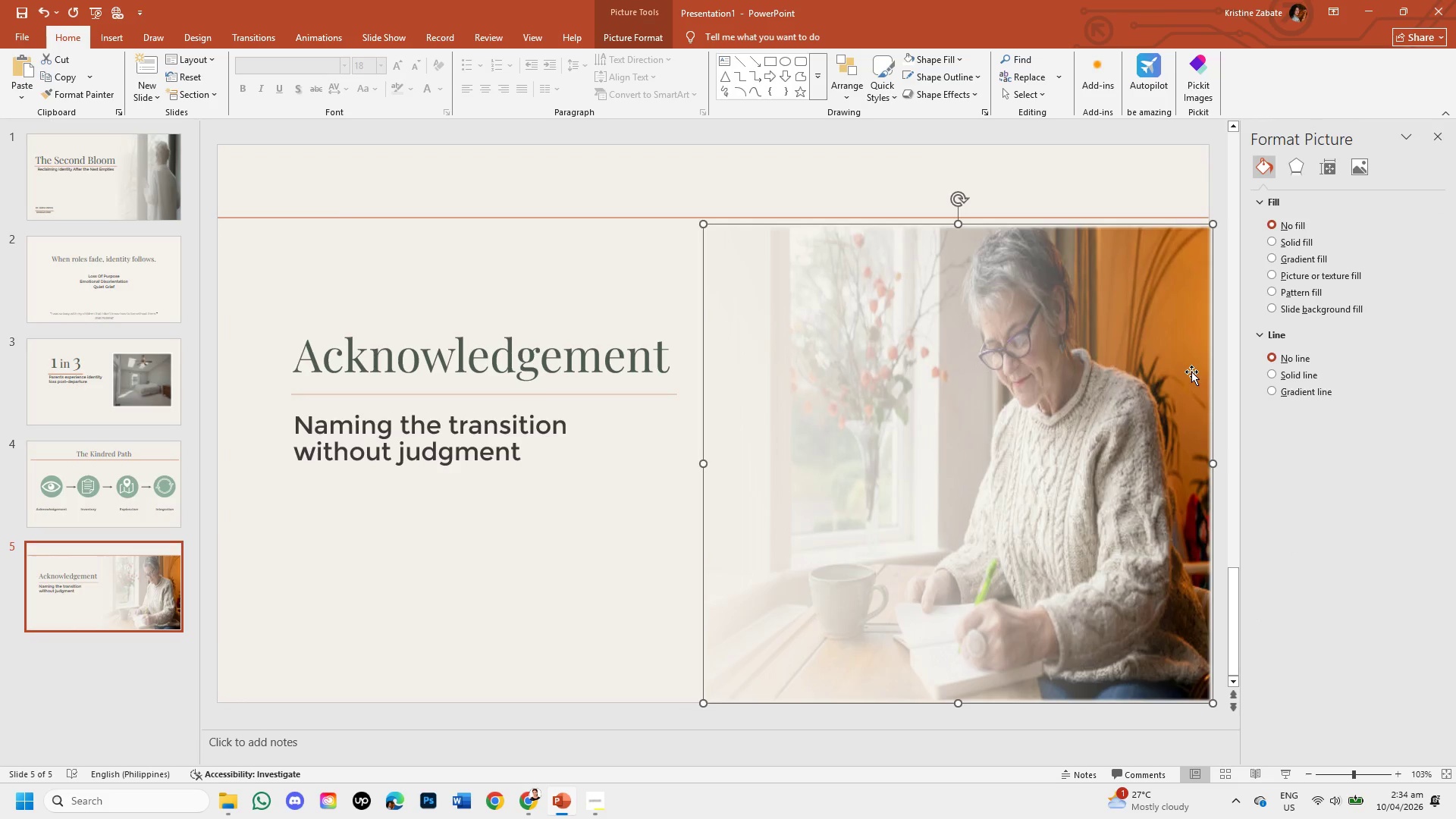 
key(ArrowDown)
 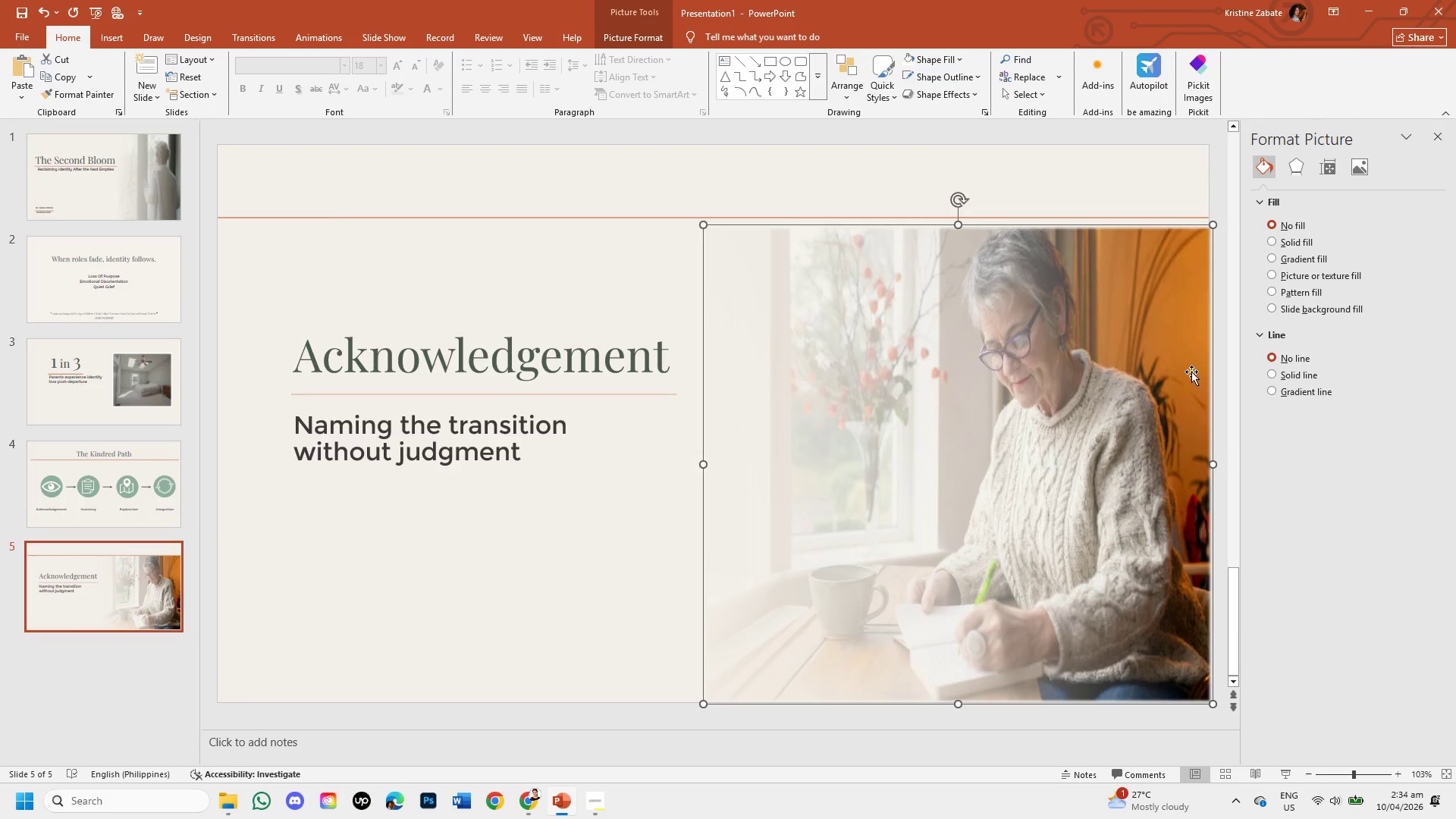 
key(ArrowDown)
 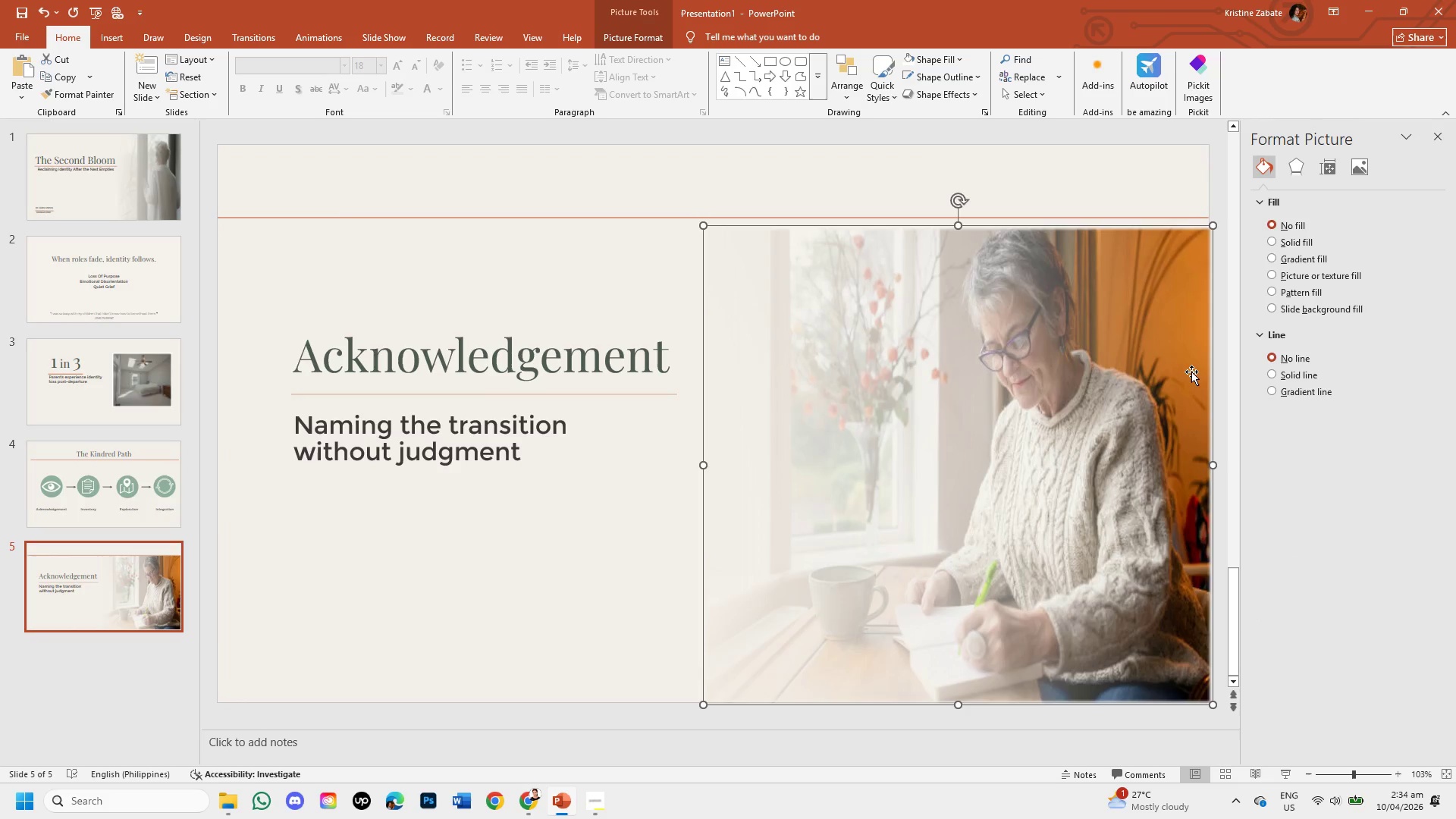 
key(ArrowDown)
 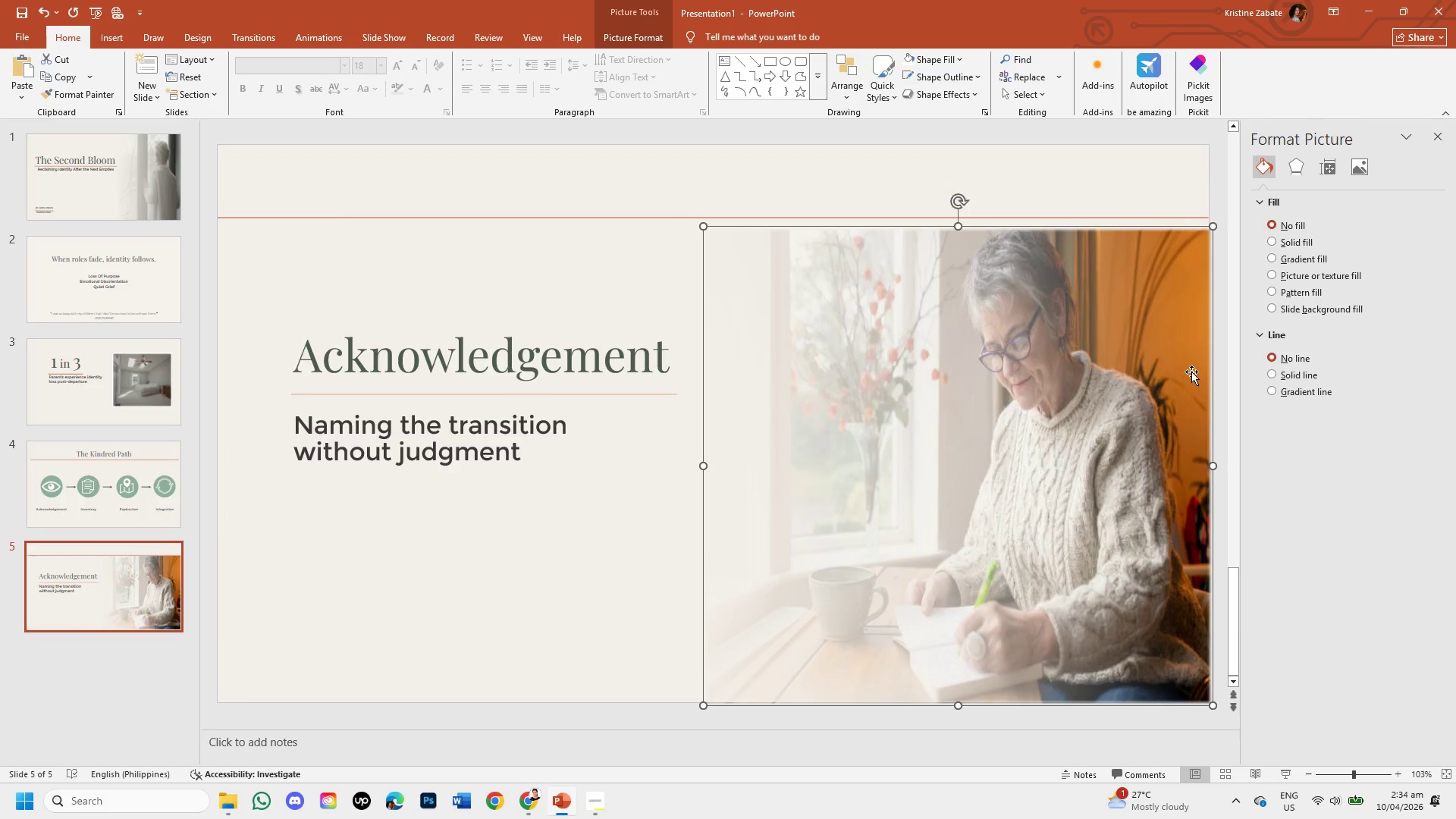 
key(ArrowDown)
 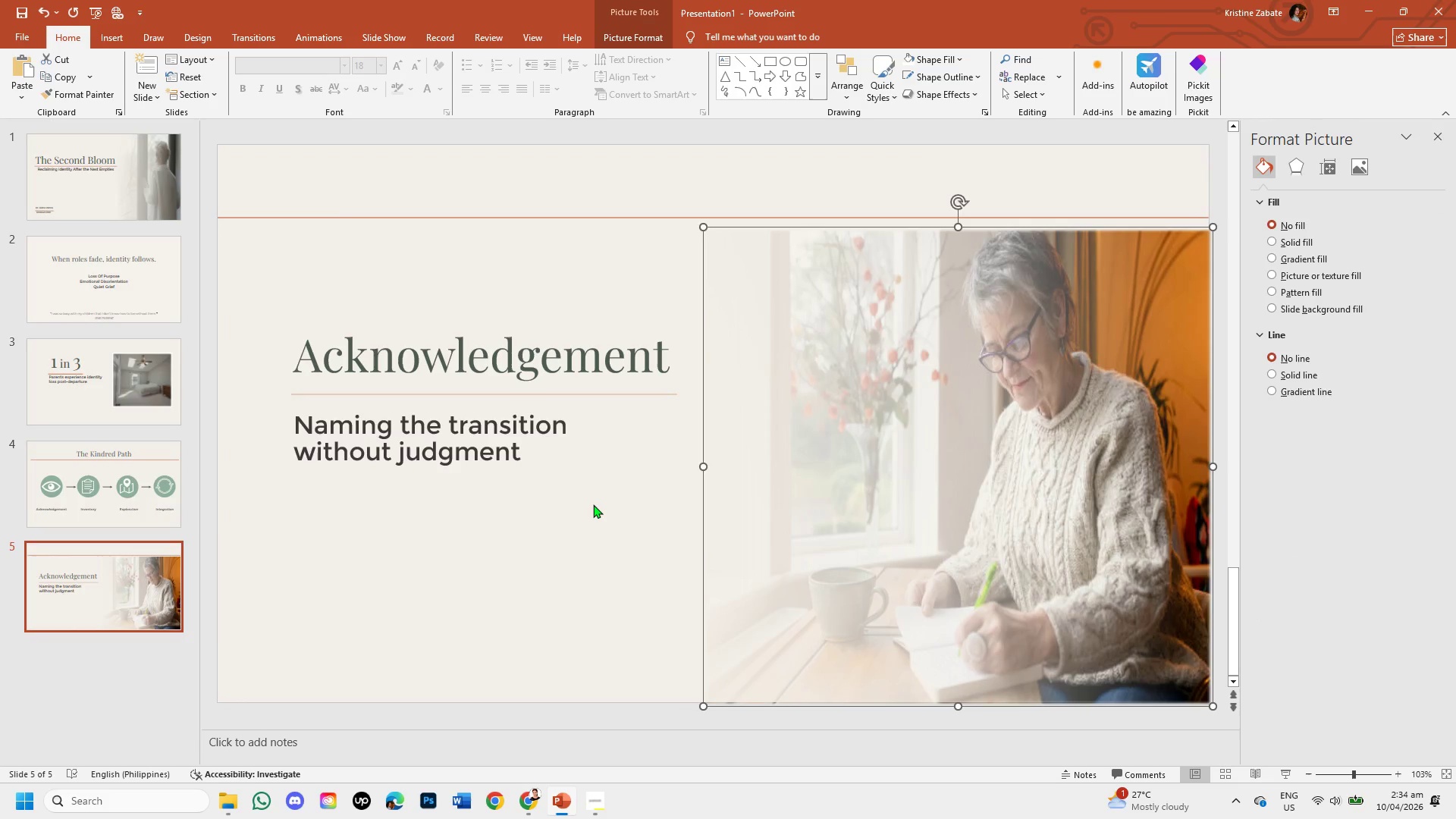 
left_click([593, 505])
 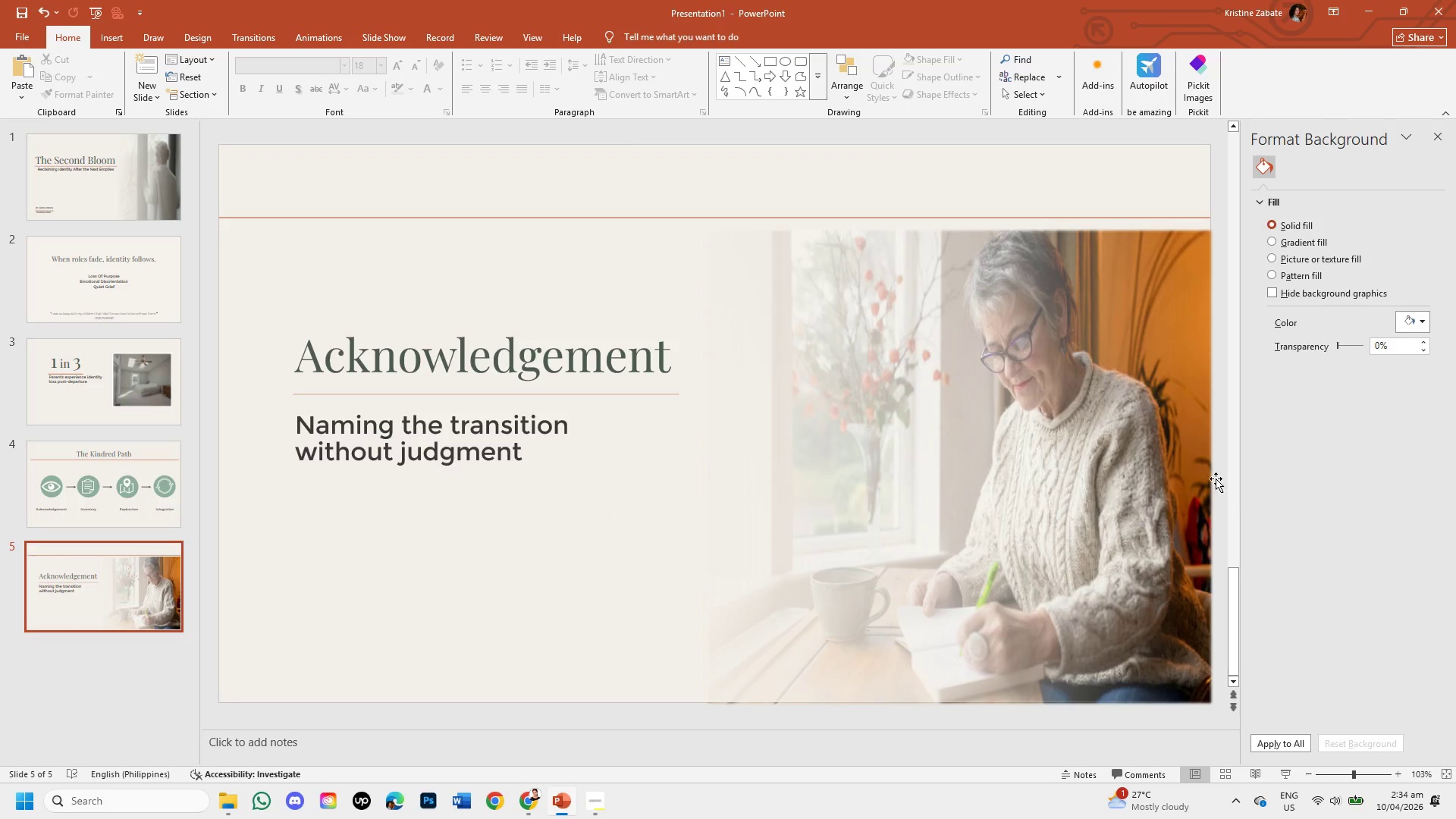 
left_click([1192, 460])
 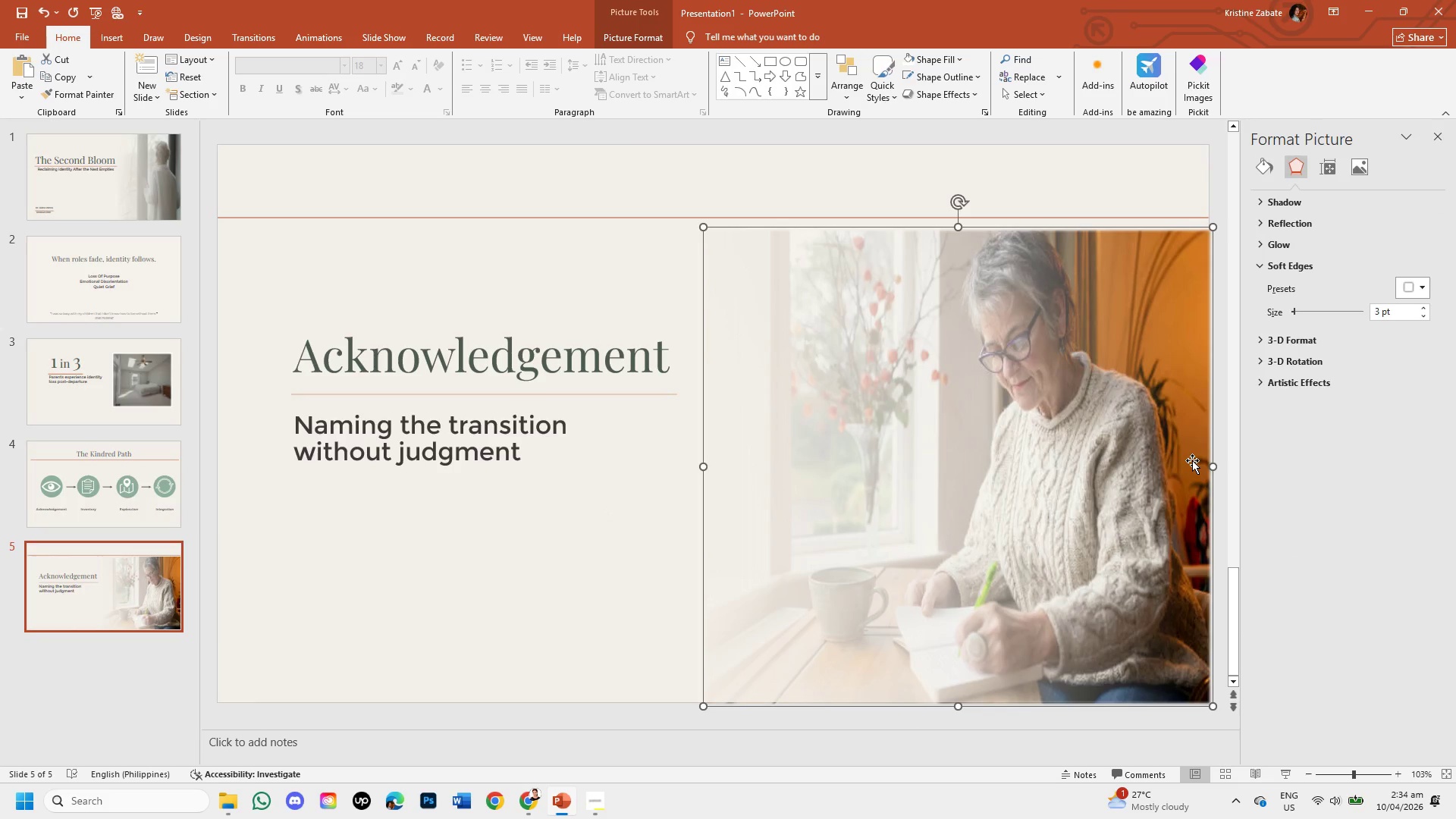 
key(ArrowUp)
 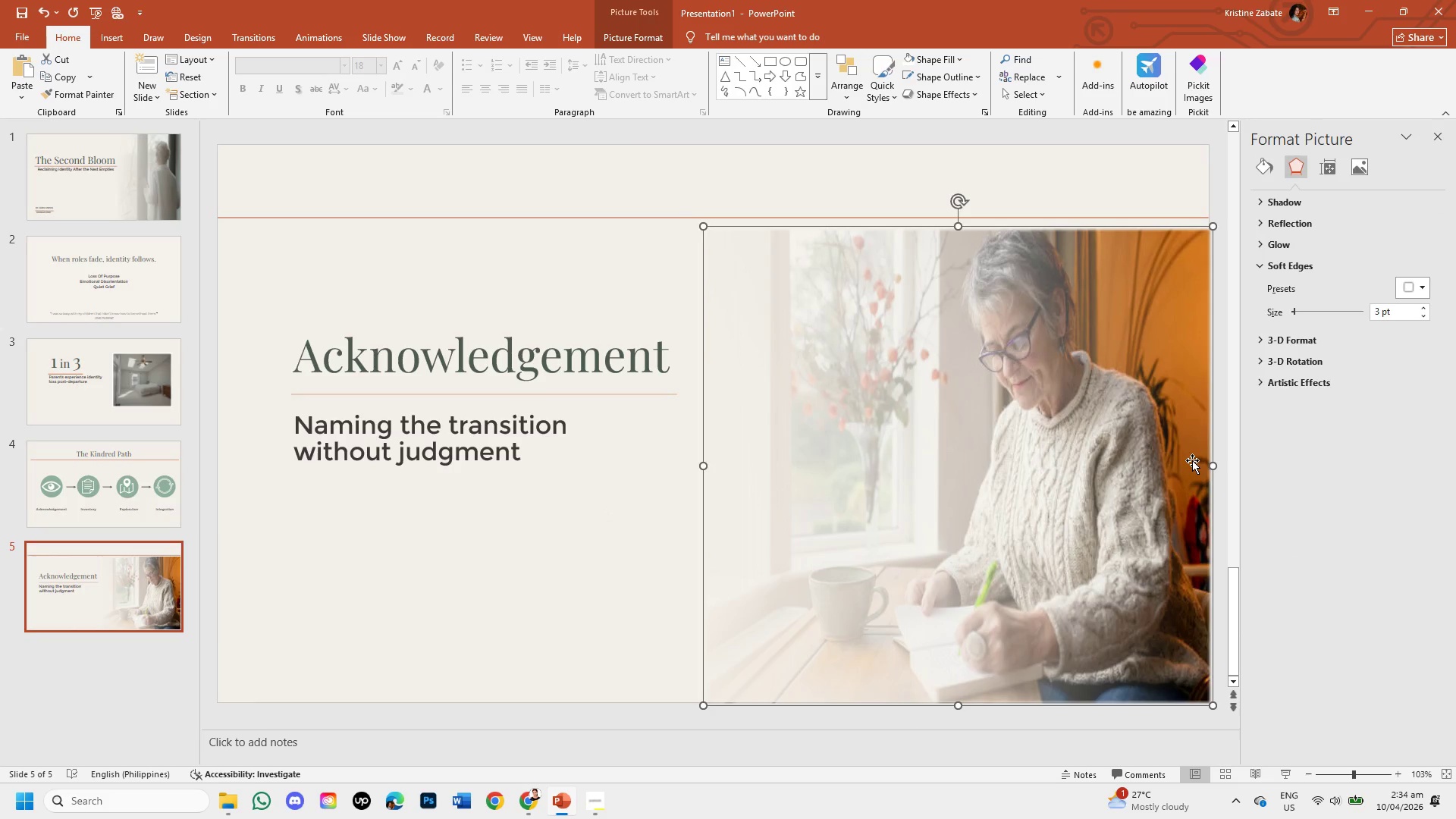 
key(ArrowUp)
 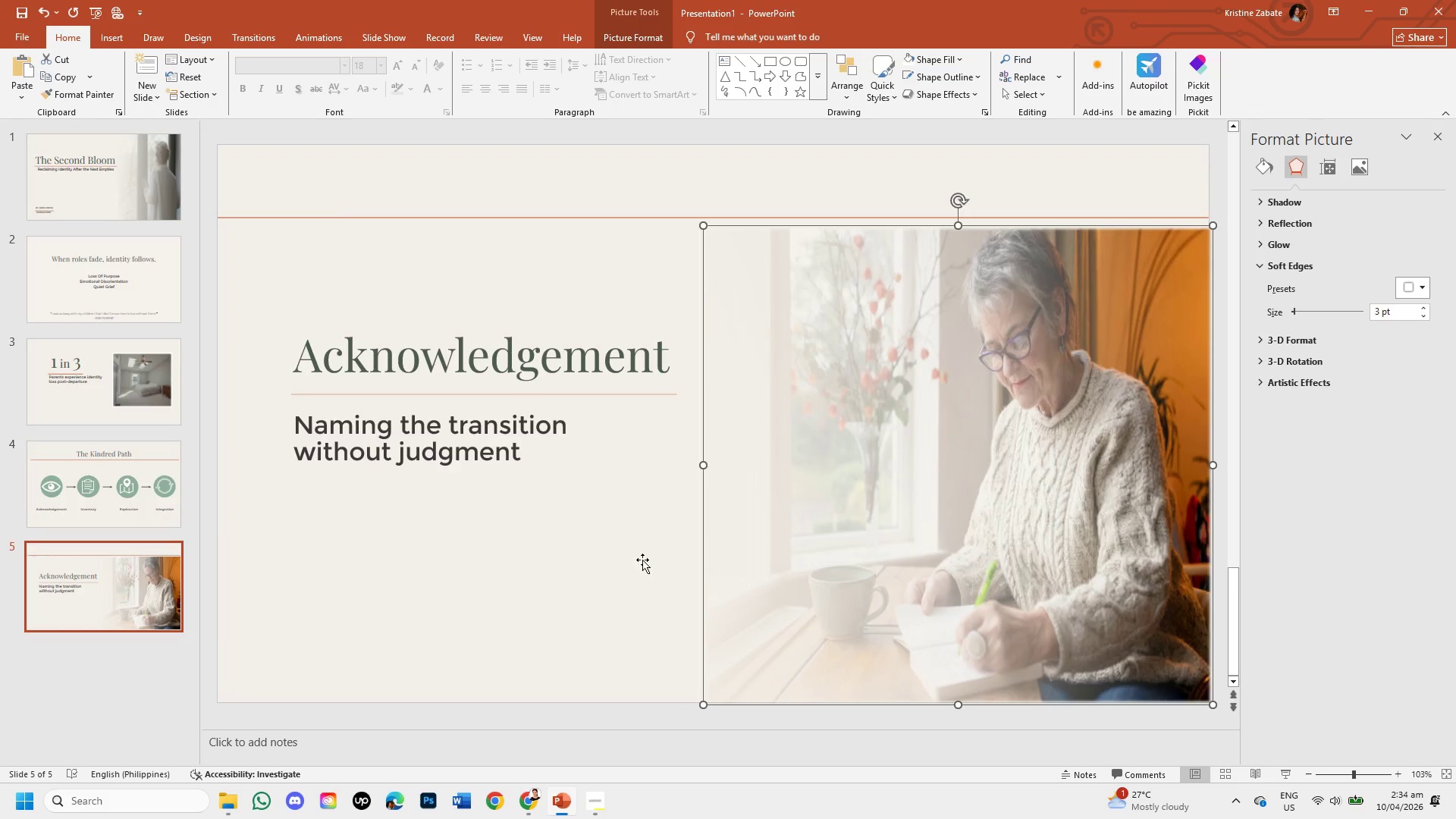 
left_click([601, 567])
 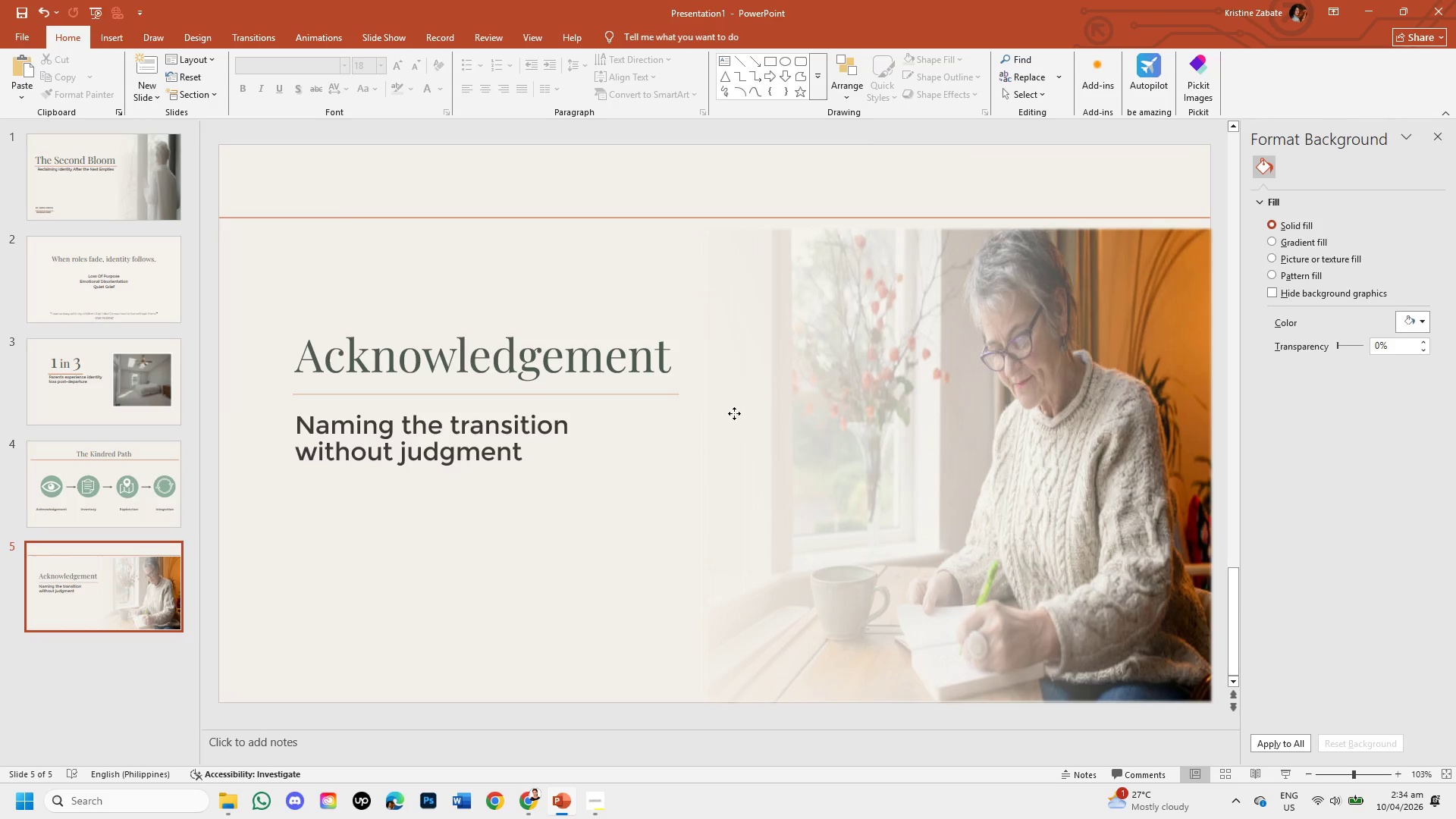 
left_click_drag(start_coordinate=[732, 412], to_coordinate=[761, 413])
 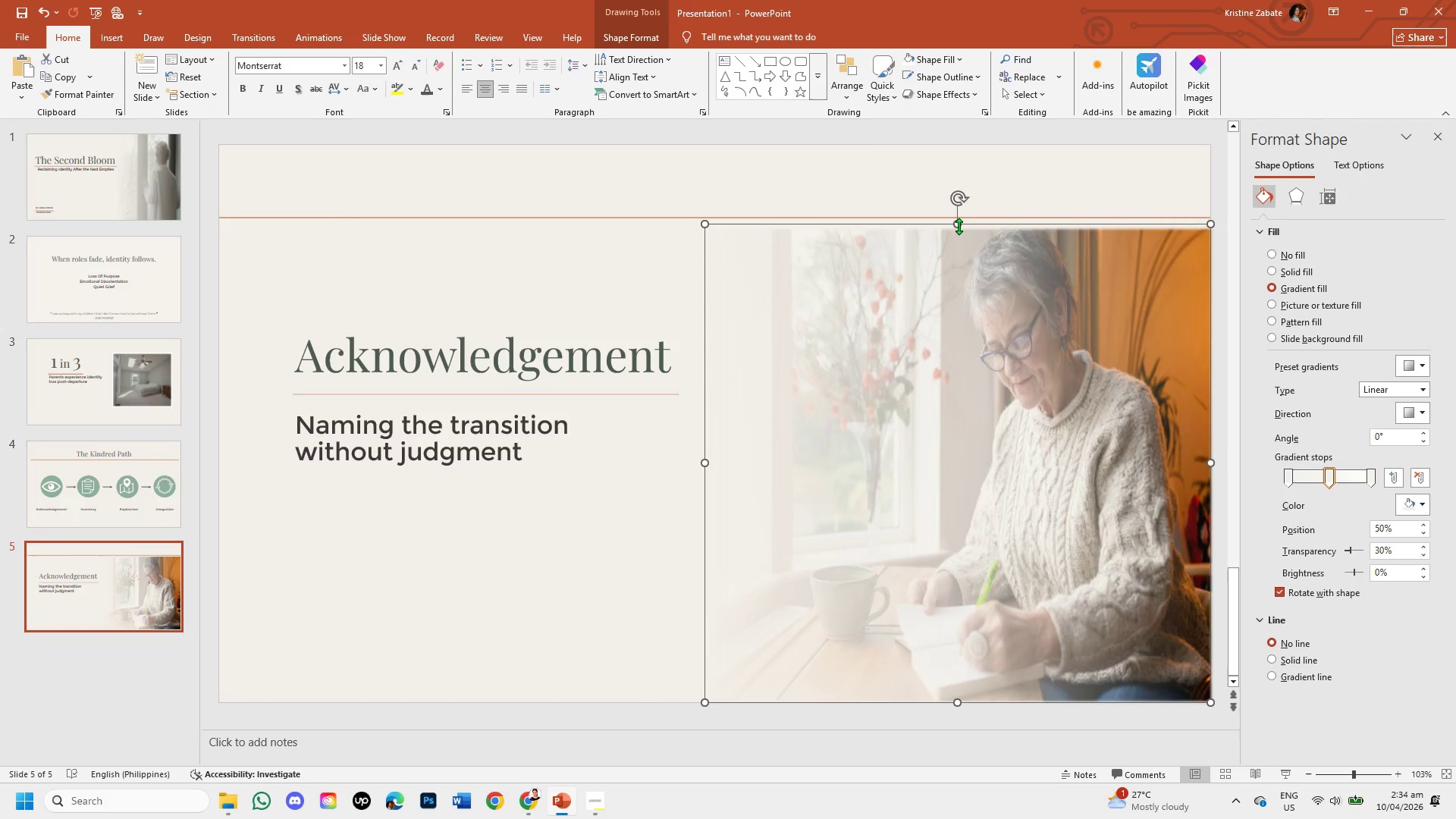 
left_click([633, 509])
 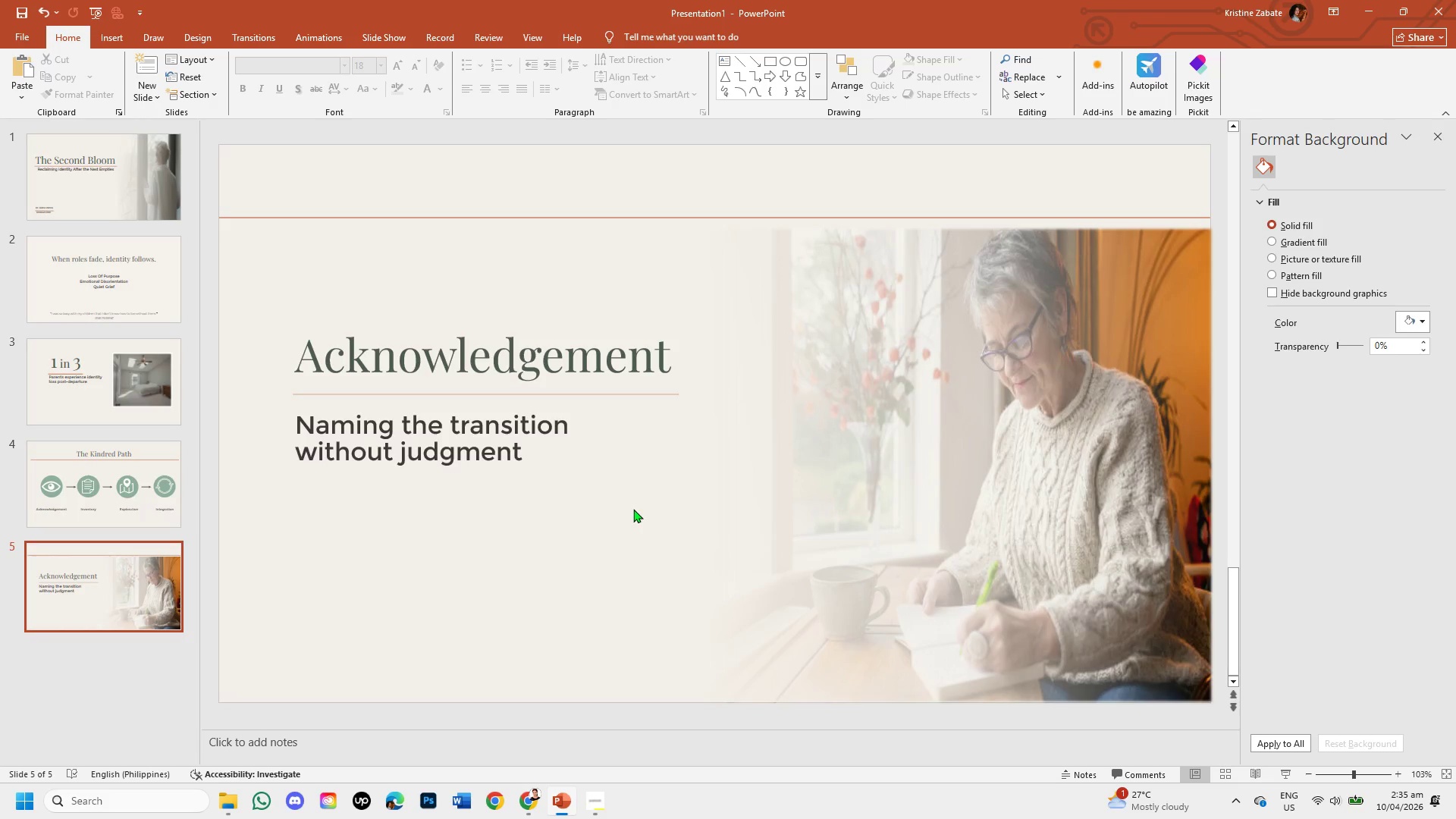 
wait(28.12)
 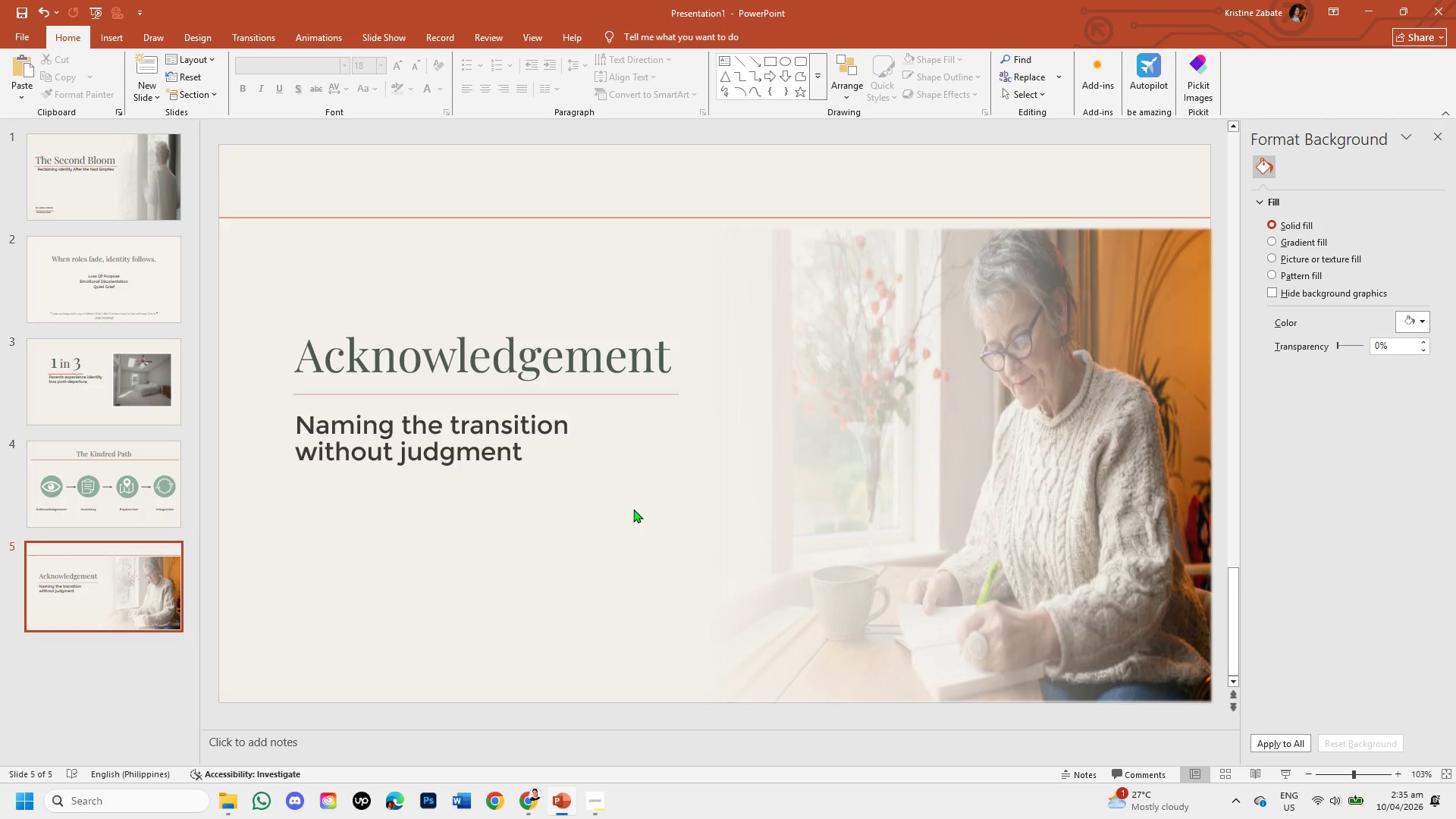 
scroll: coordinate [632, 509], scroll_direction: down, amount: 2.0
 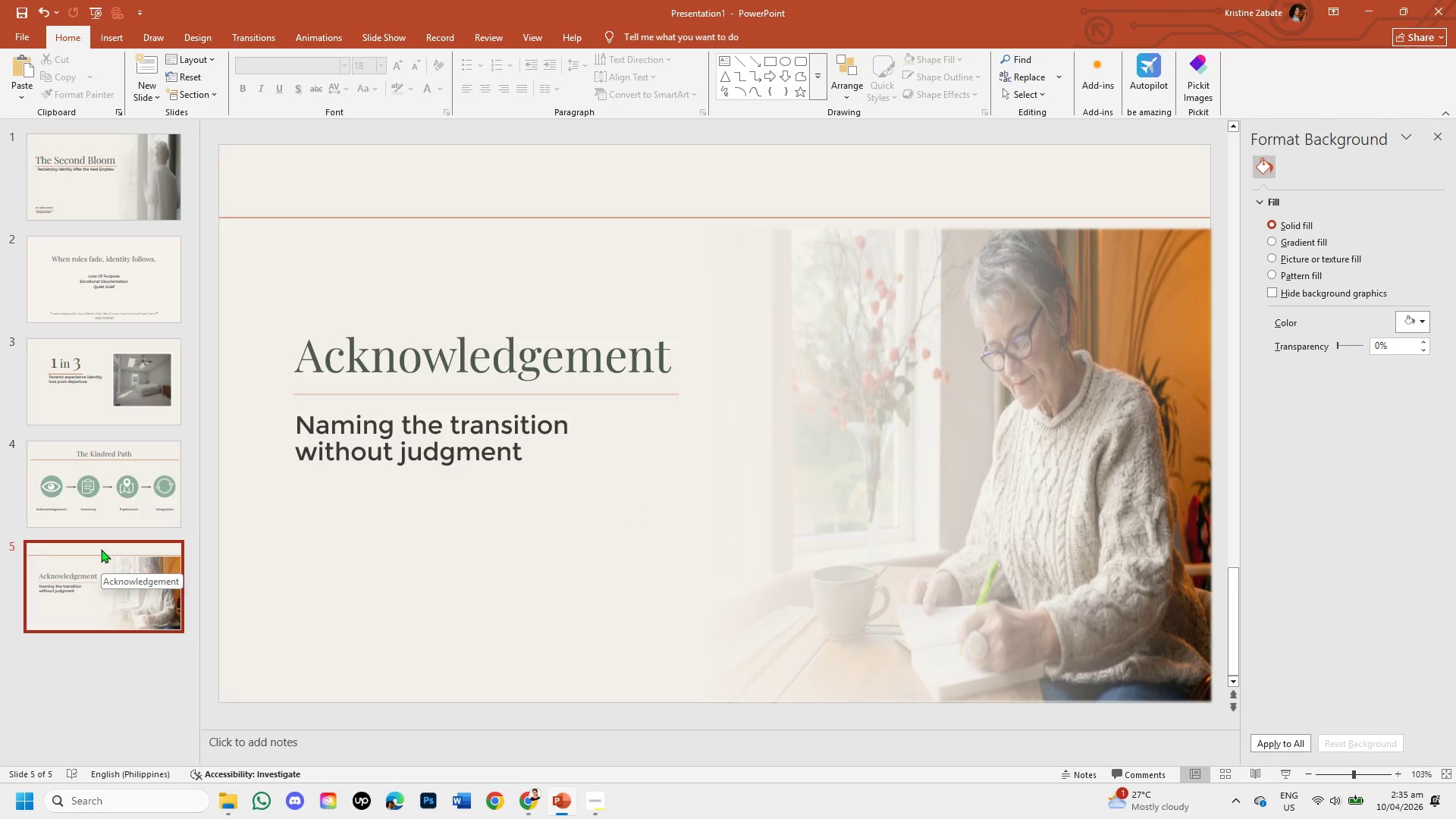 
right_click([101, 549])
 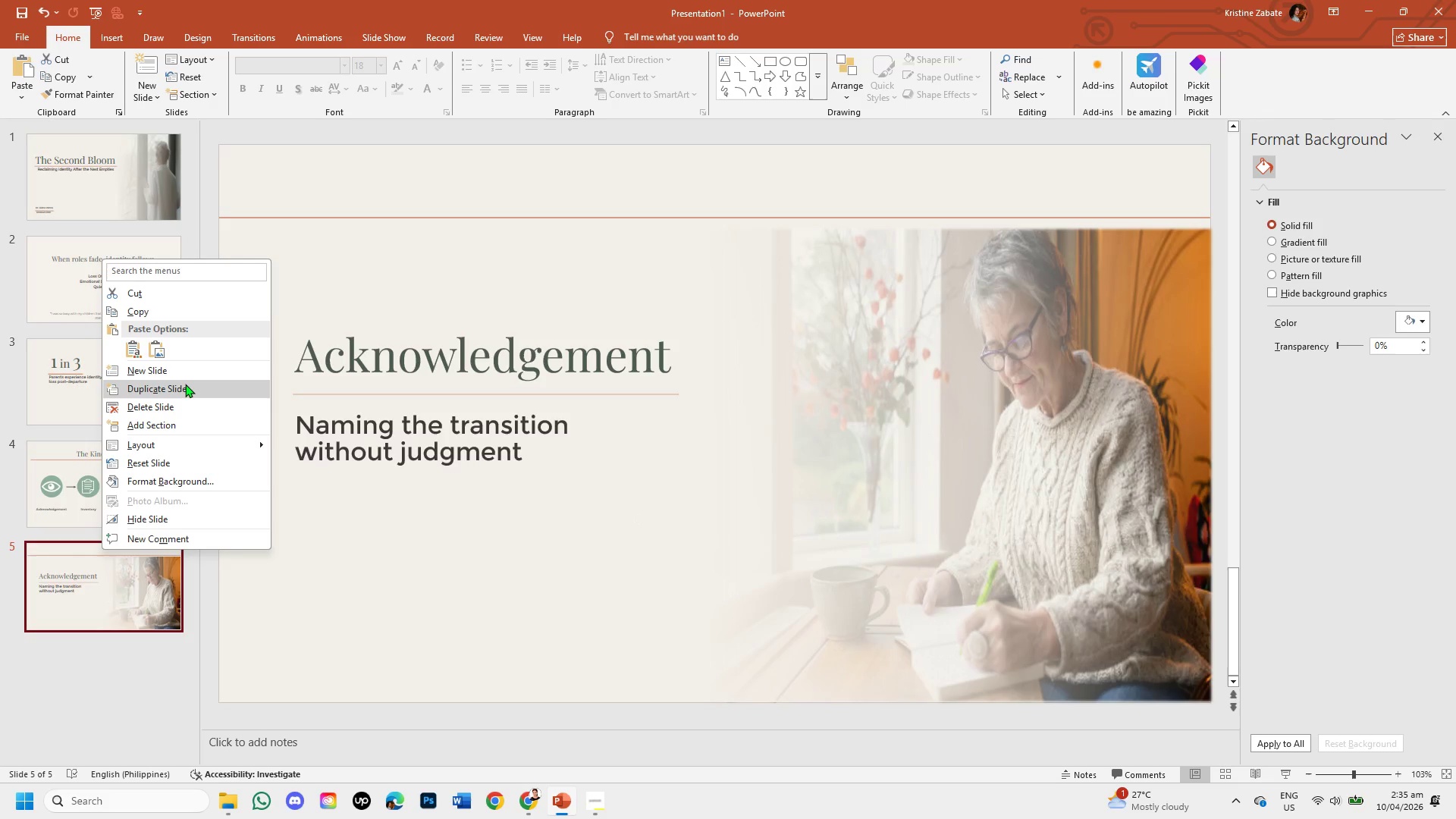 
left_click([185, 384])
 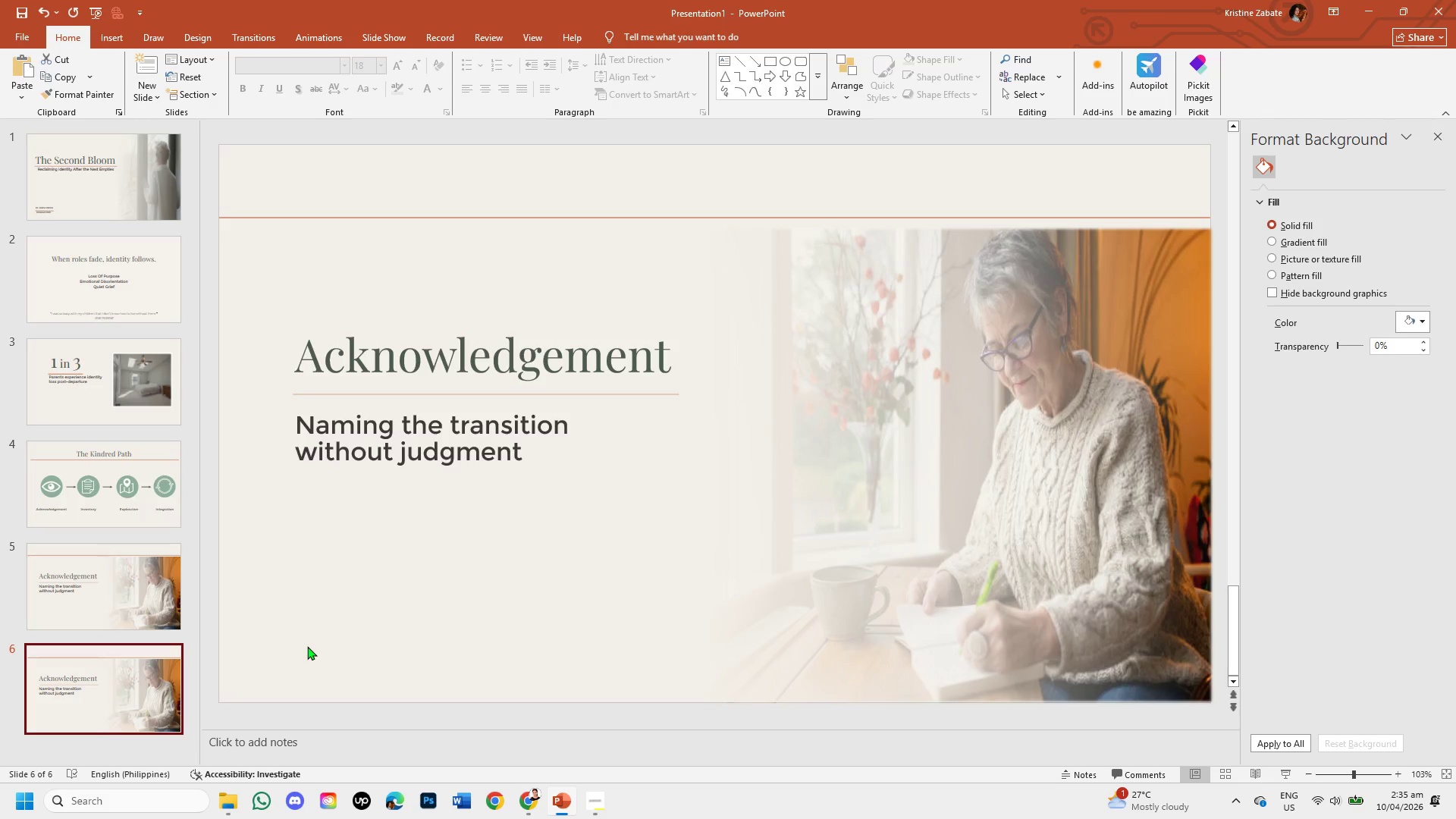 
wait(25.0)
 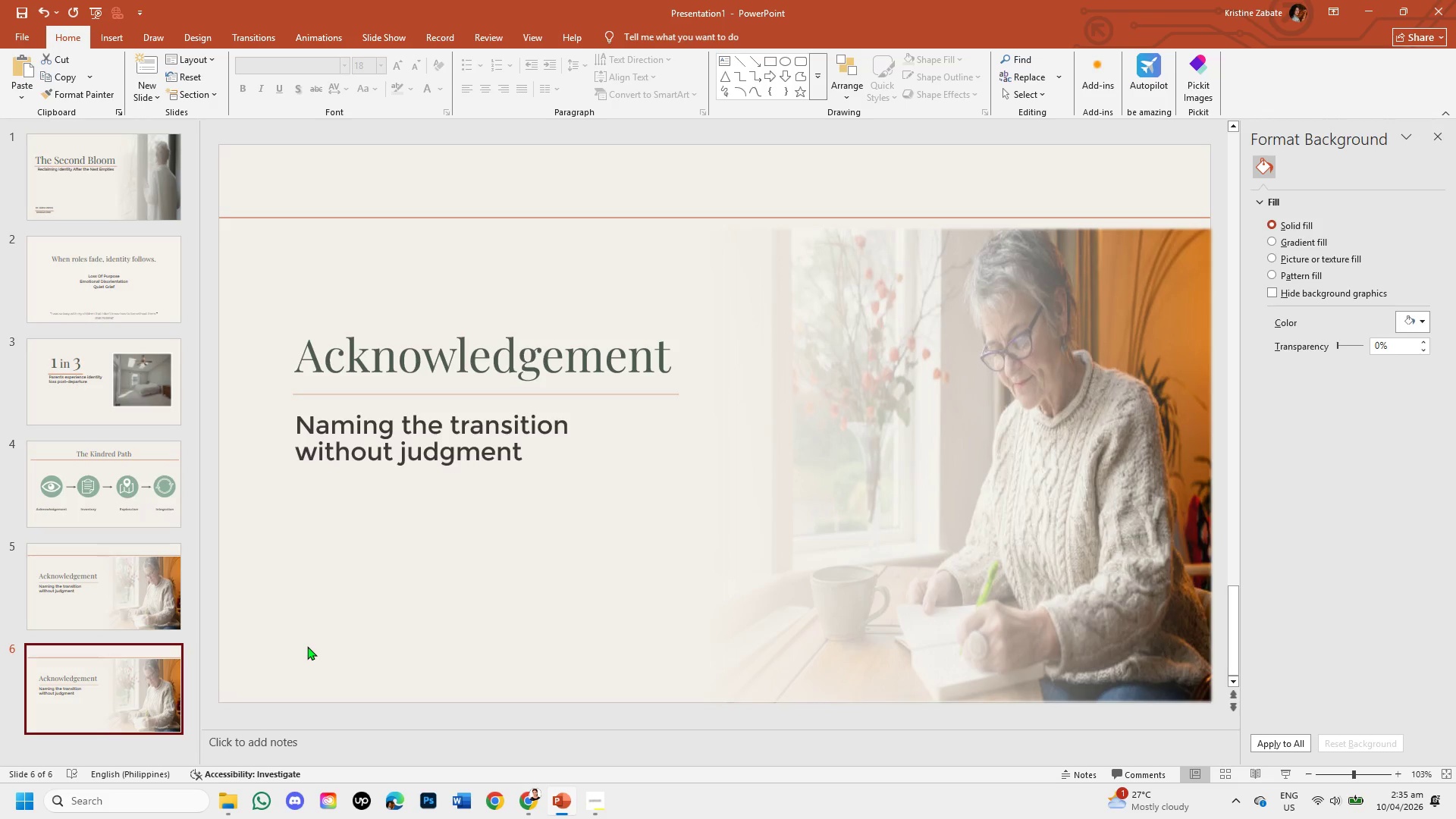 
left_click([673, 359])
 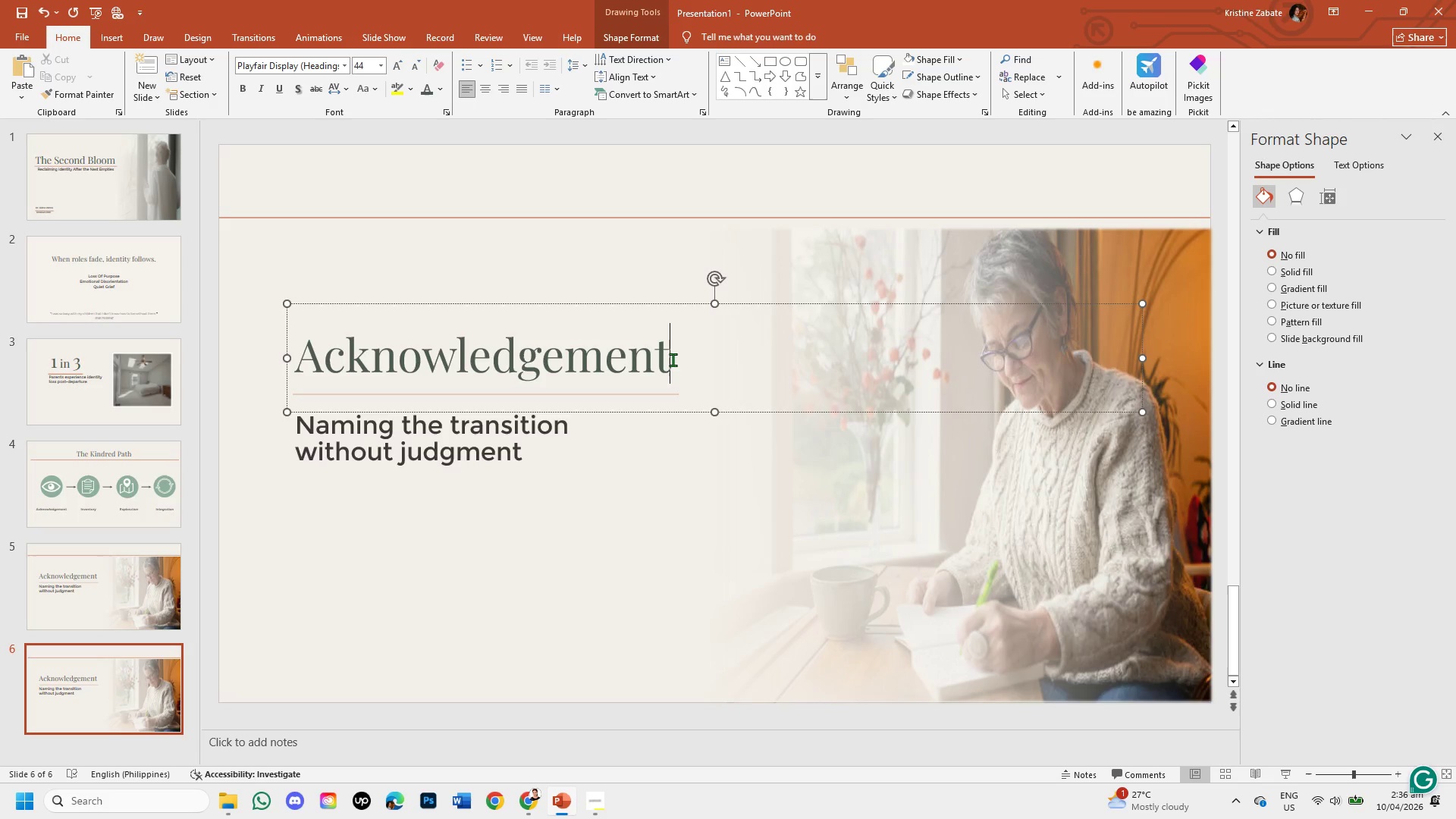 
wait(18.89)
 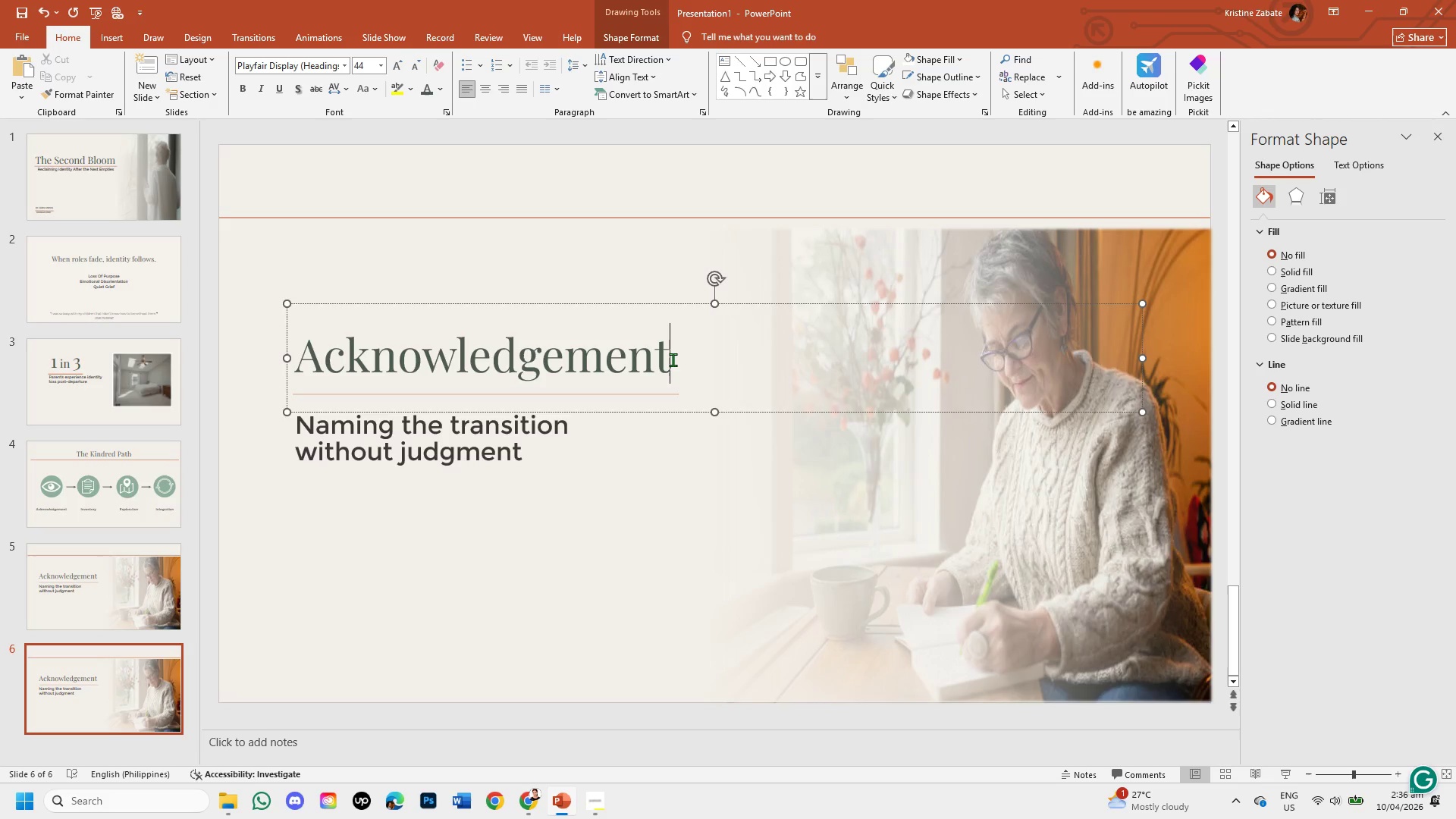 
left_click([626, 219])
 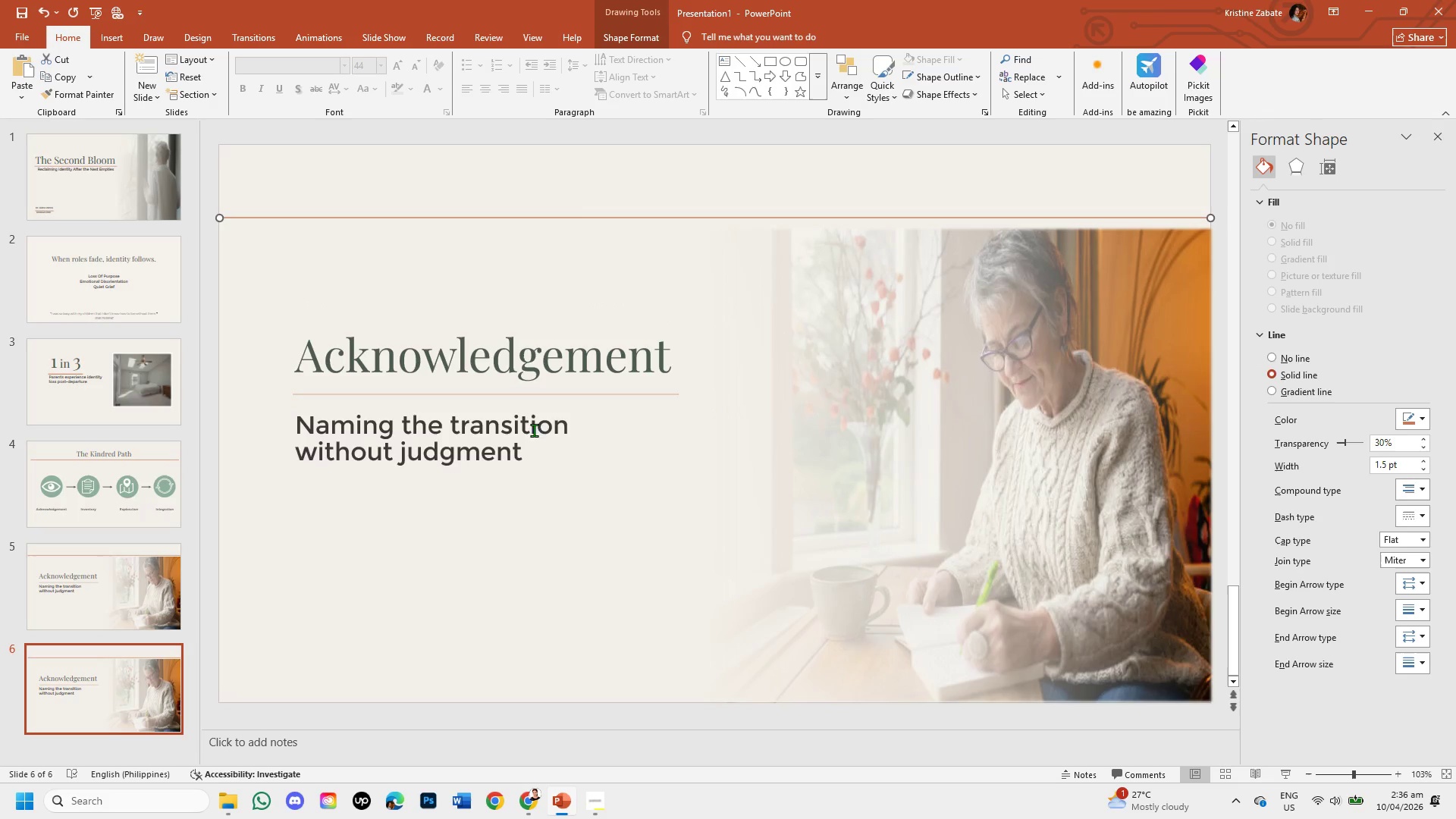 
left_click([500, 566])
 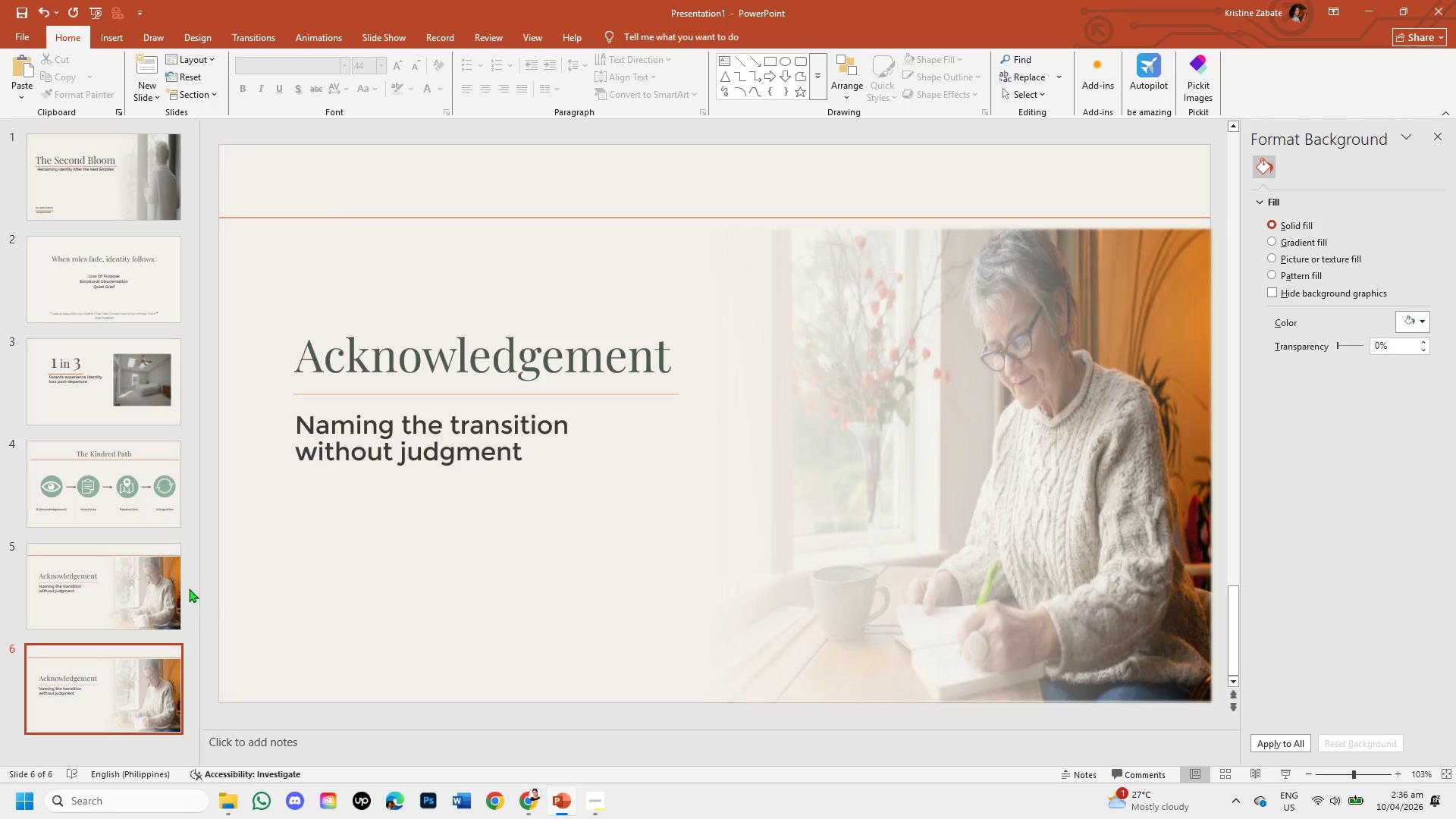 
left_click([667, 362])
 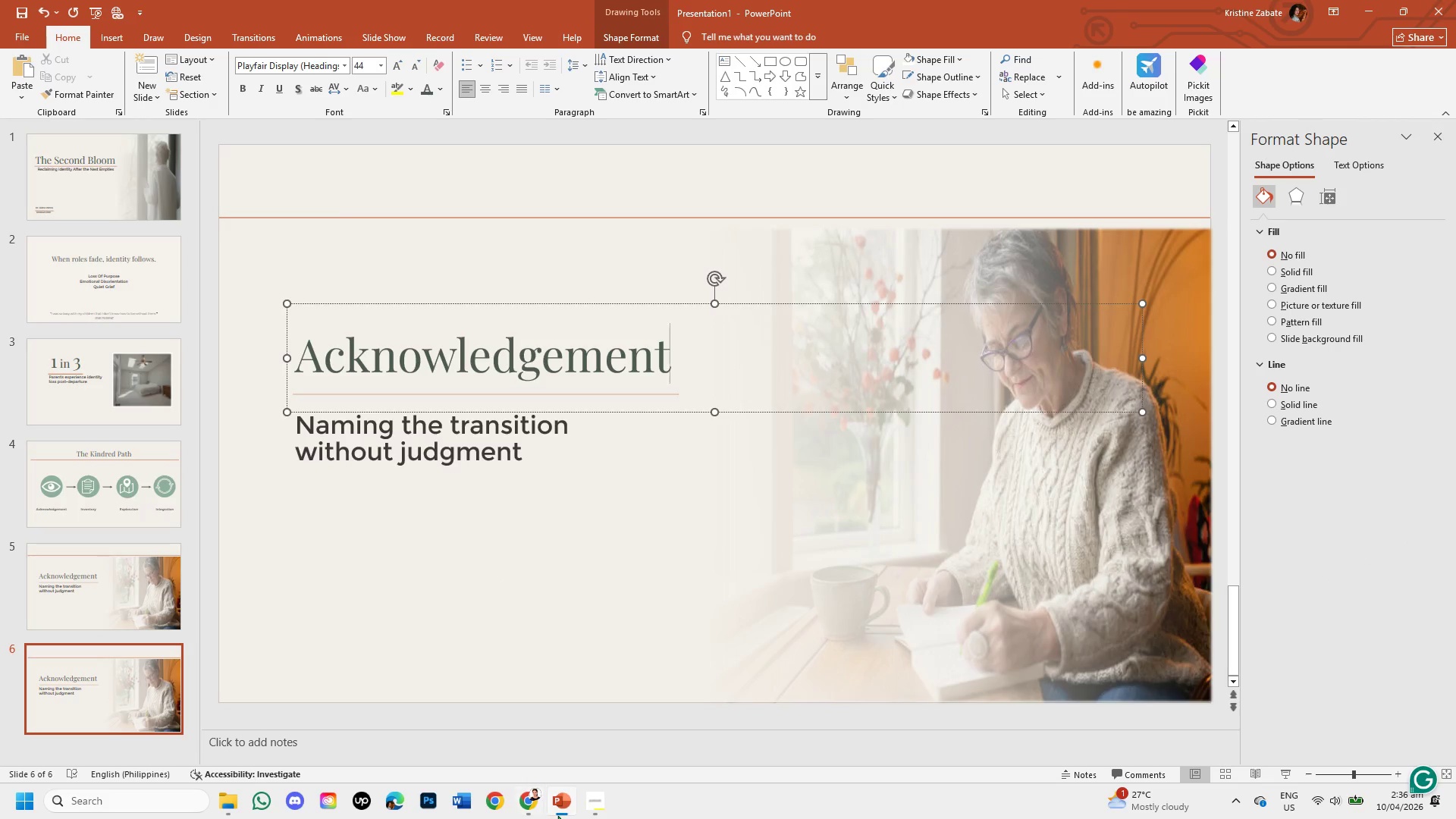 
left_click([596, 794])